 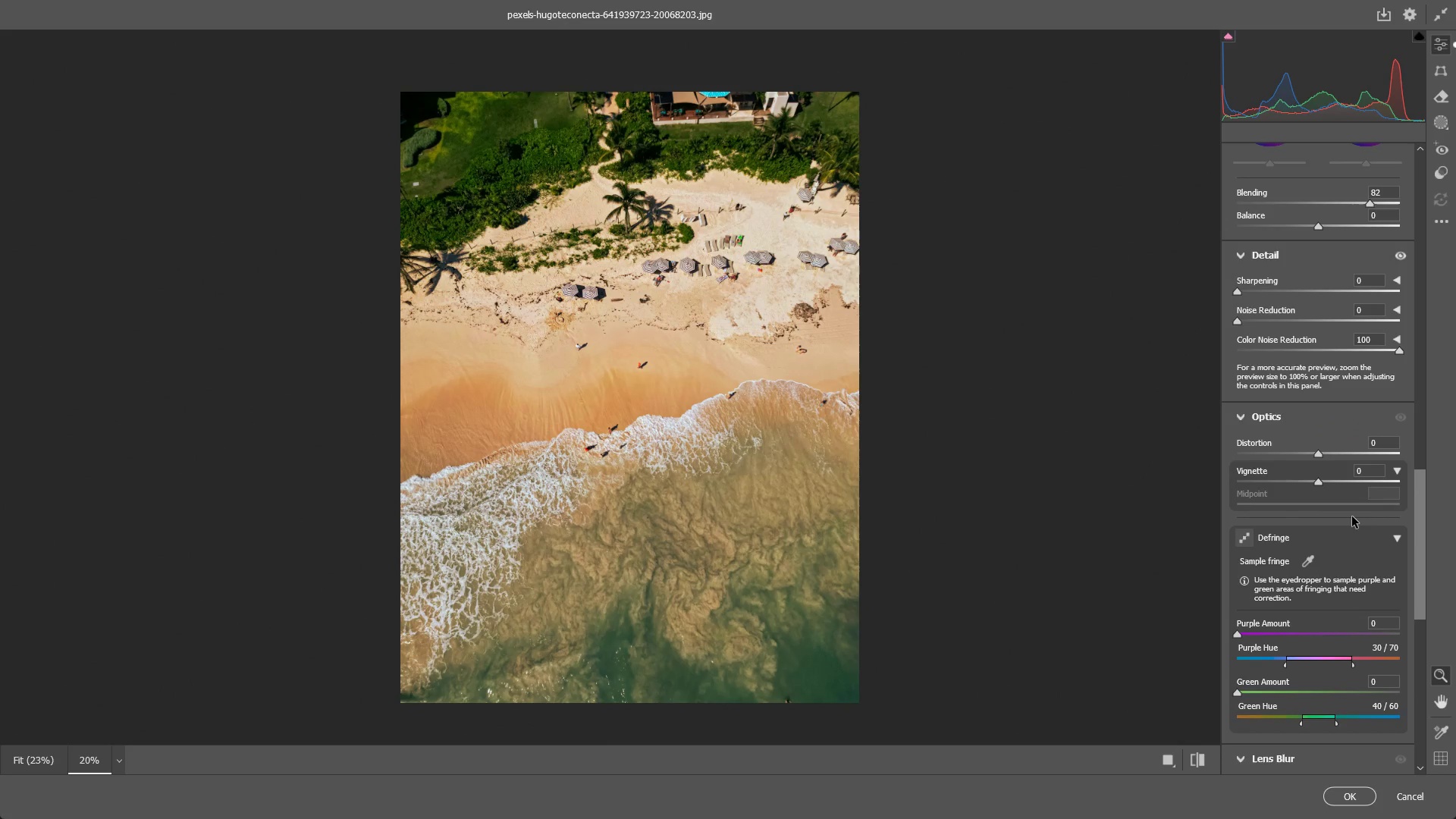 
scroll: coordinate [1333, 595], scroll_direction: up, amount: 11.0
 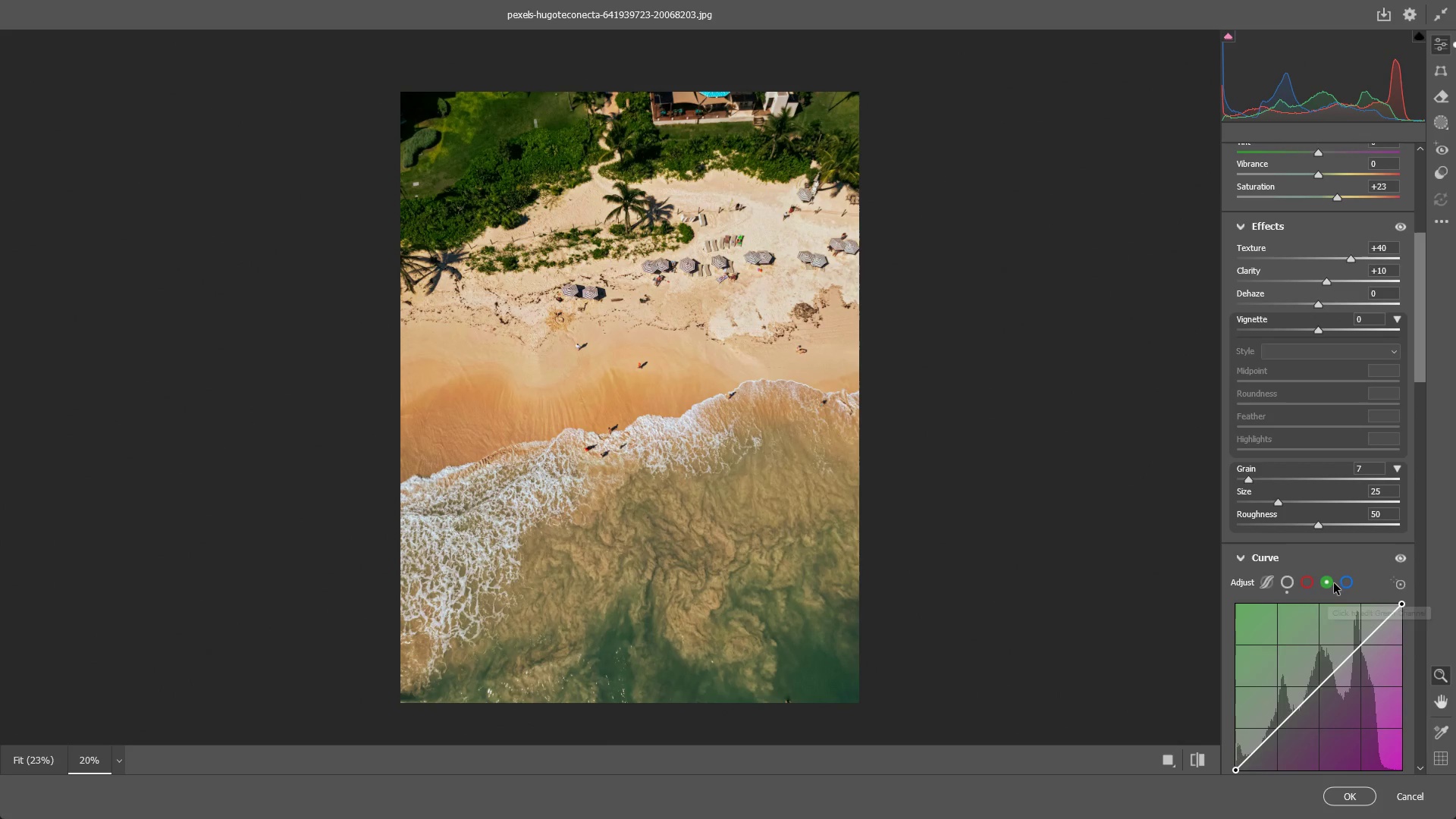 
double_click([1343, 584])
 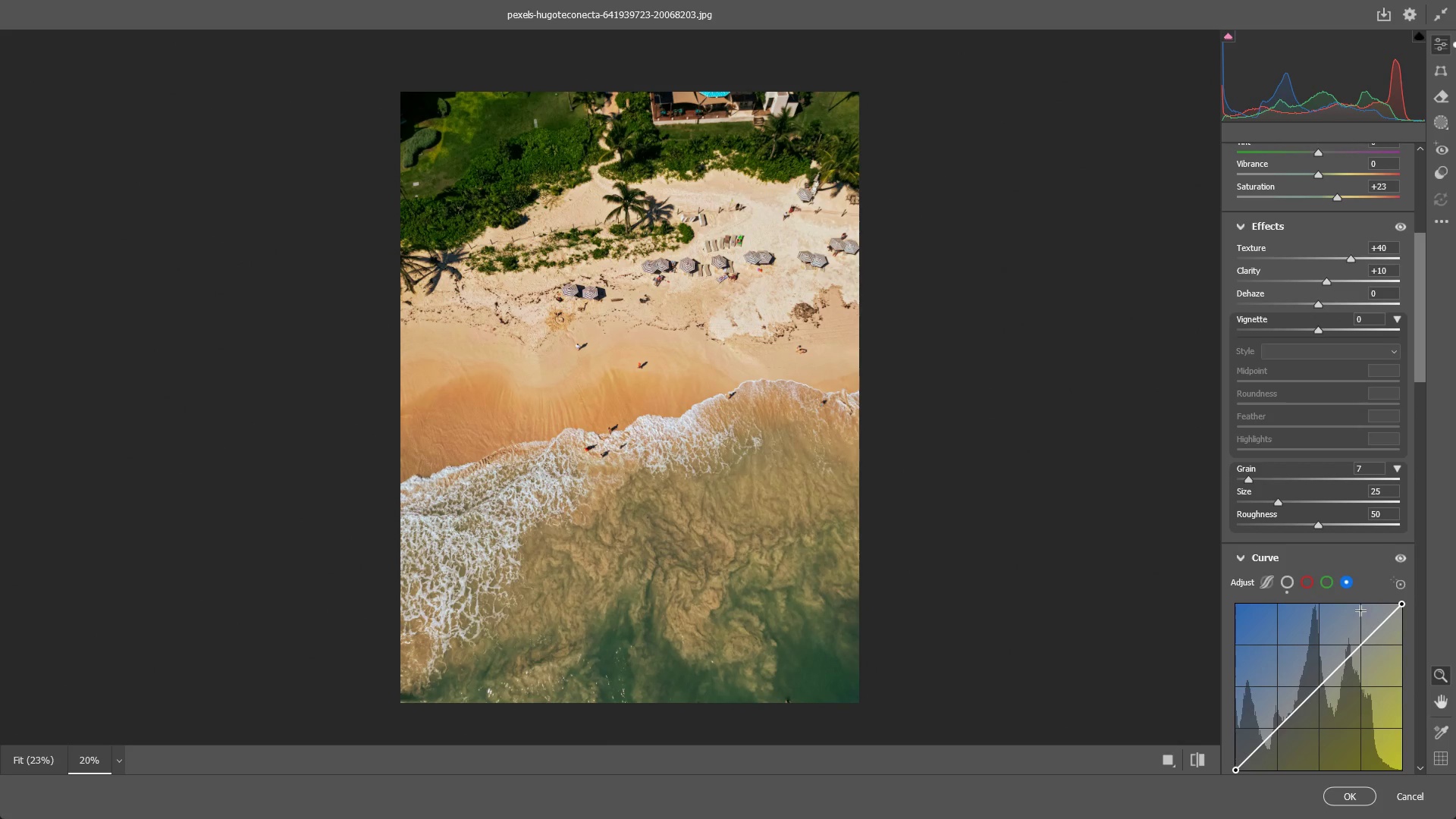 
scroll: coordinate [1339, 538], scroll_direction: up, amount: 7.0
 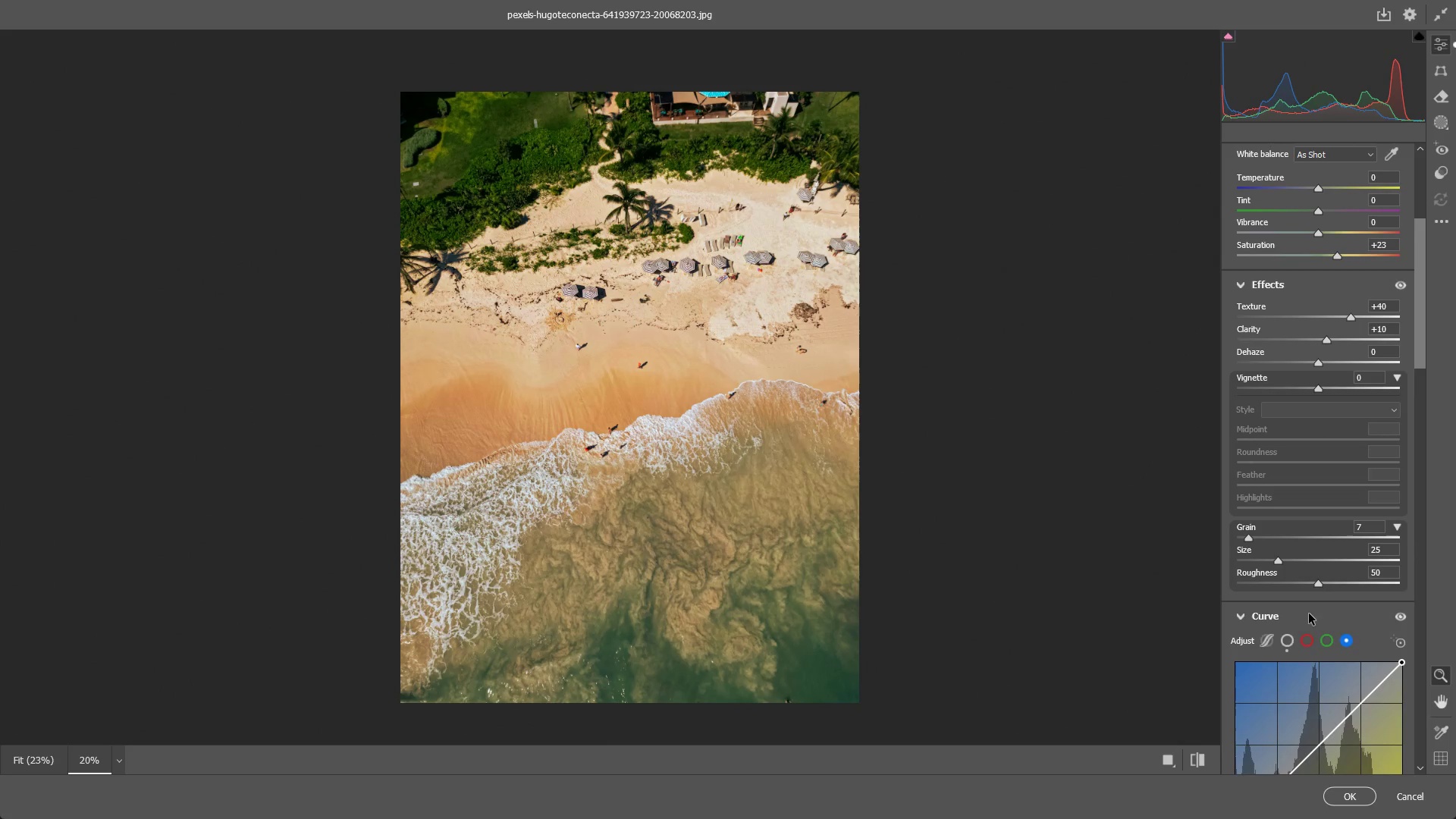 
scroll: coordinate [1321, 586], scroll_direction: down, amount: 1.0
 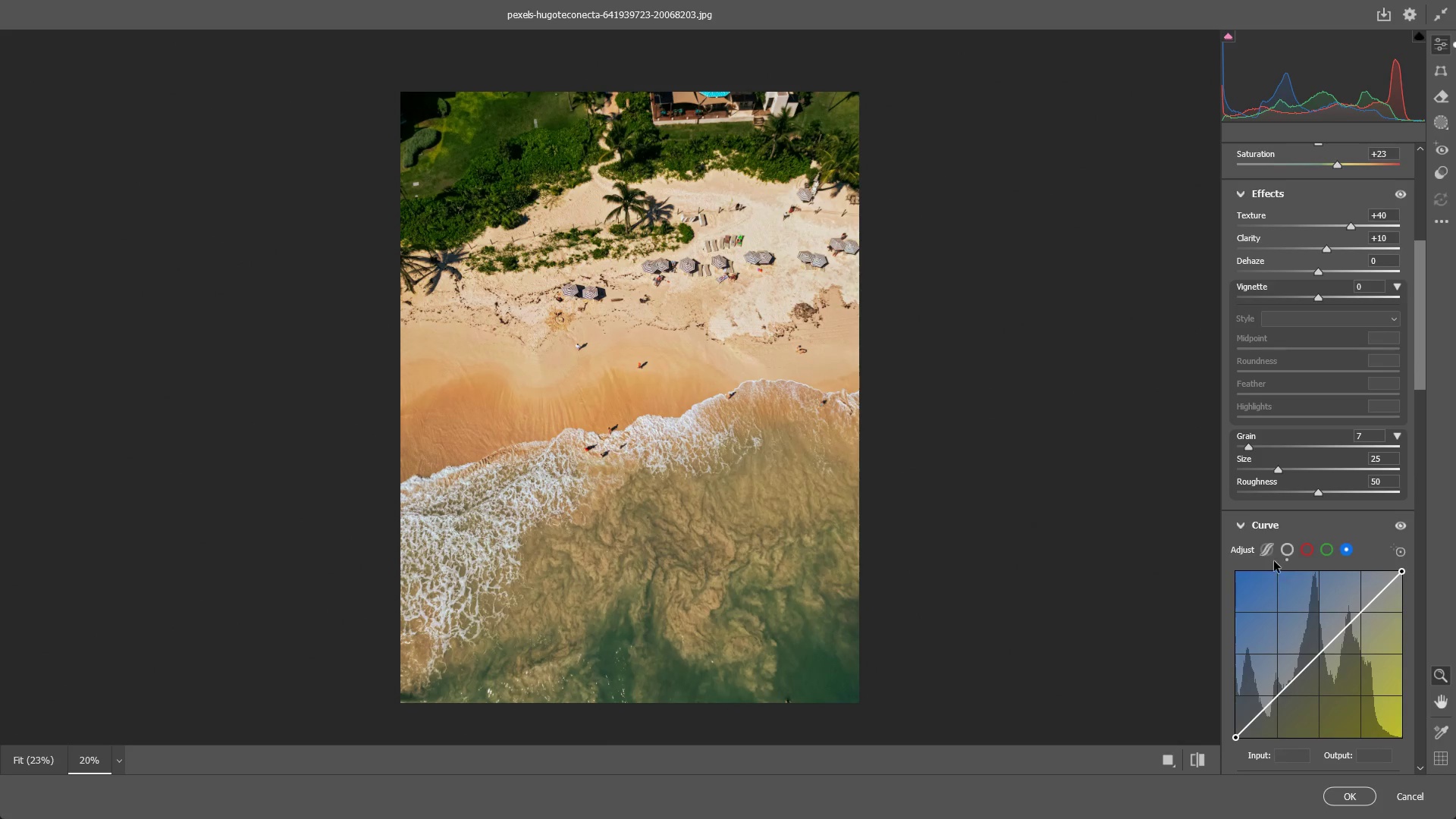 
left_click([1263, 556])
 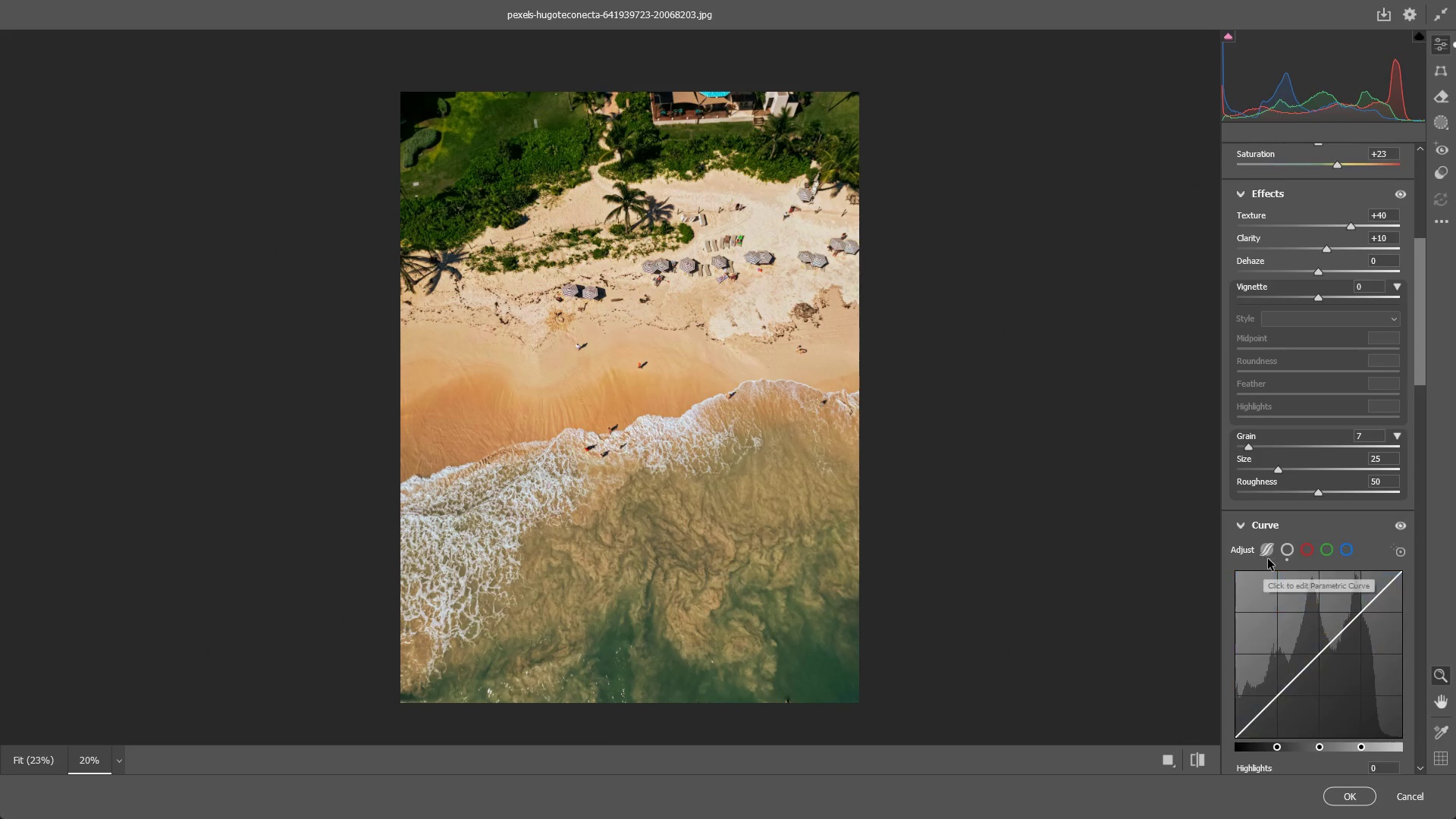 
scroll: coordinate [1311, 640], scroll_direction: down, amount: 11.0
 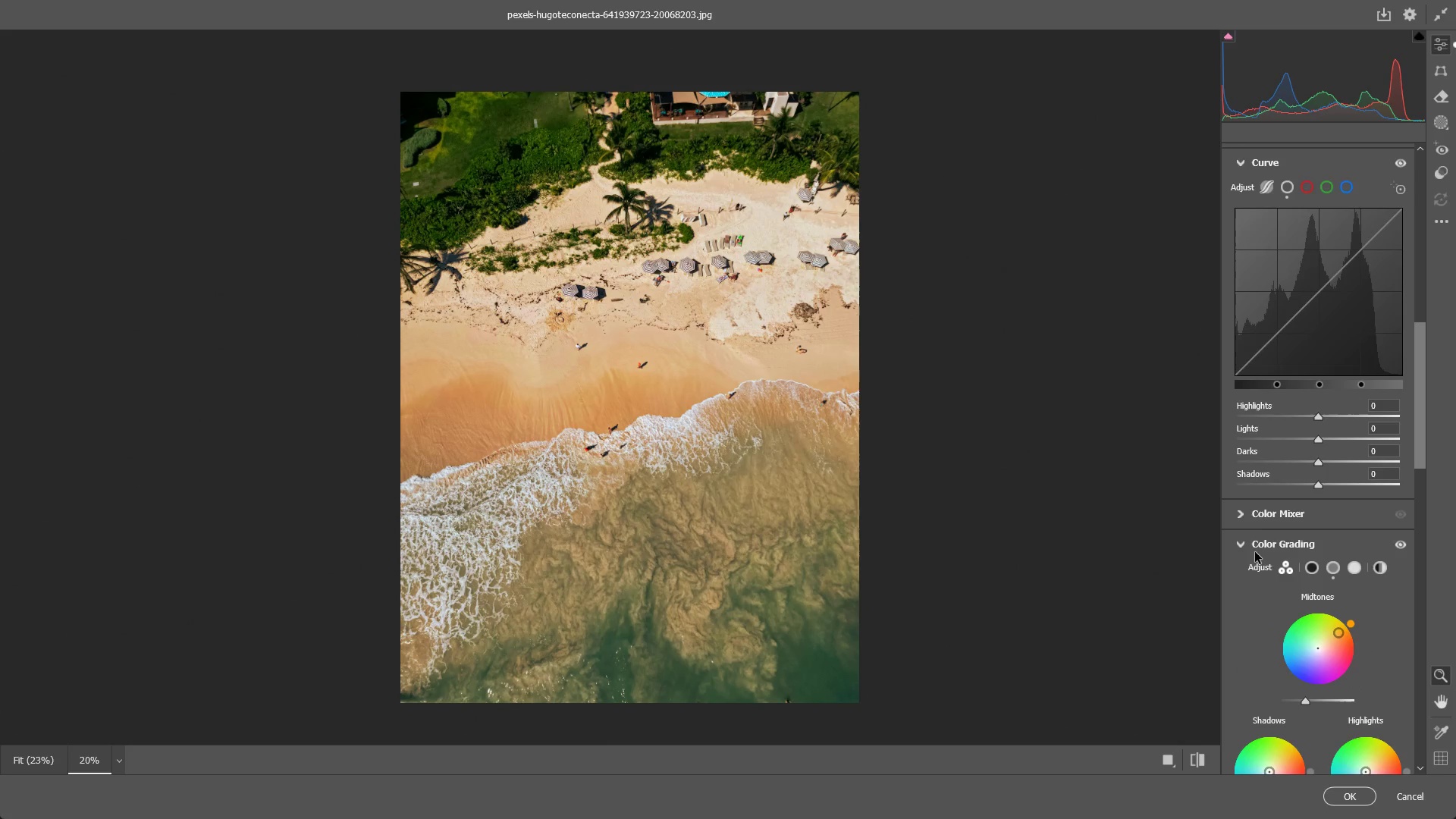 
left_click([1241, 510])
 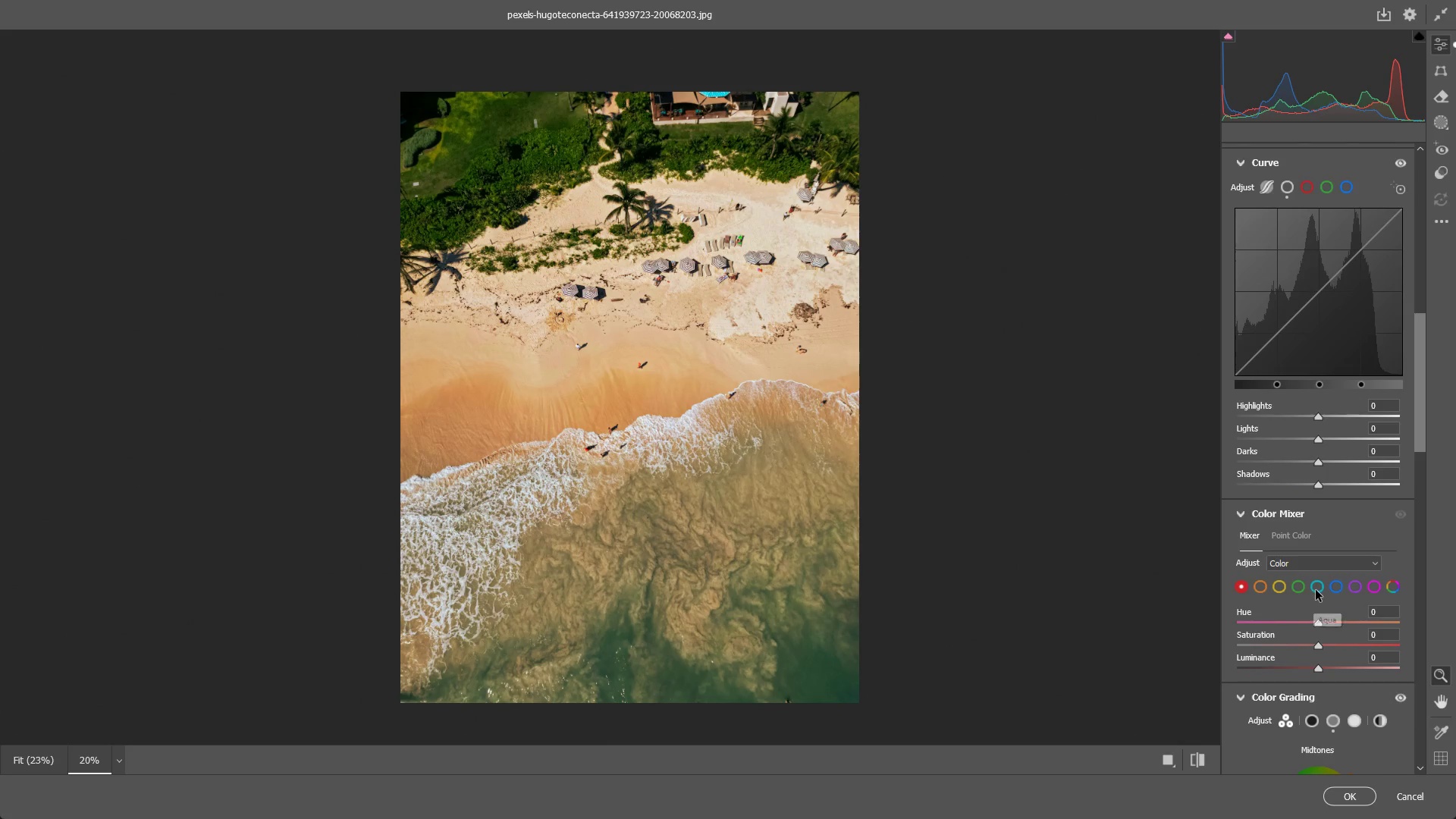 
left_click([1316, 590])
 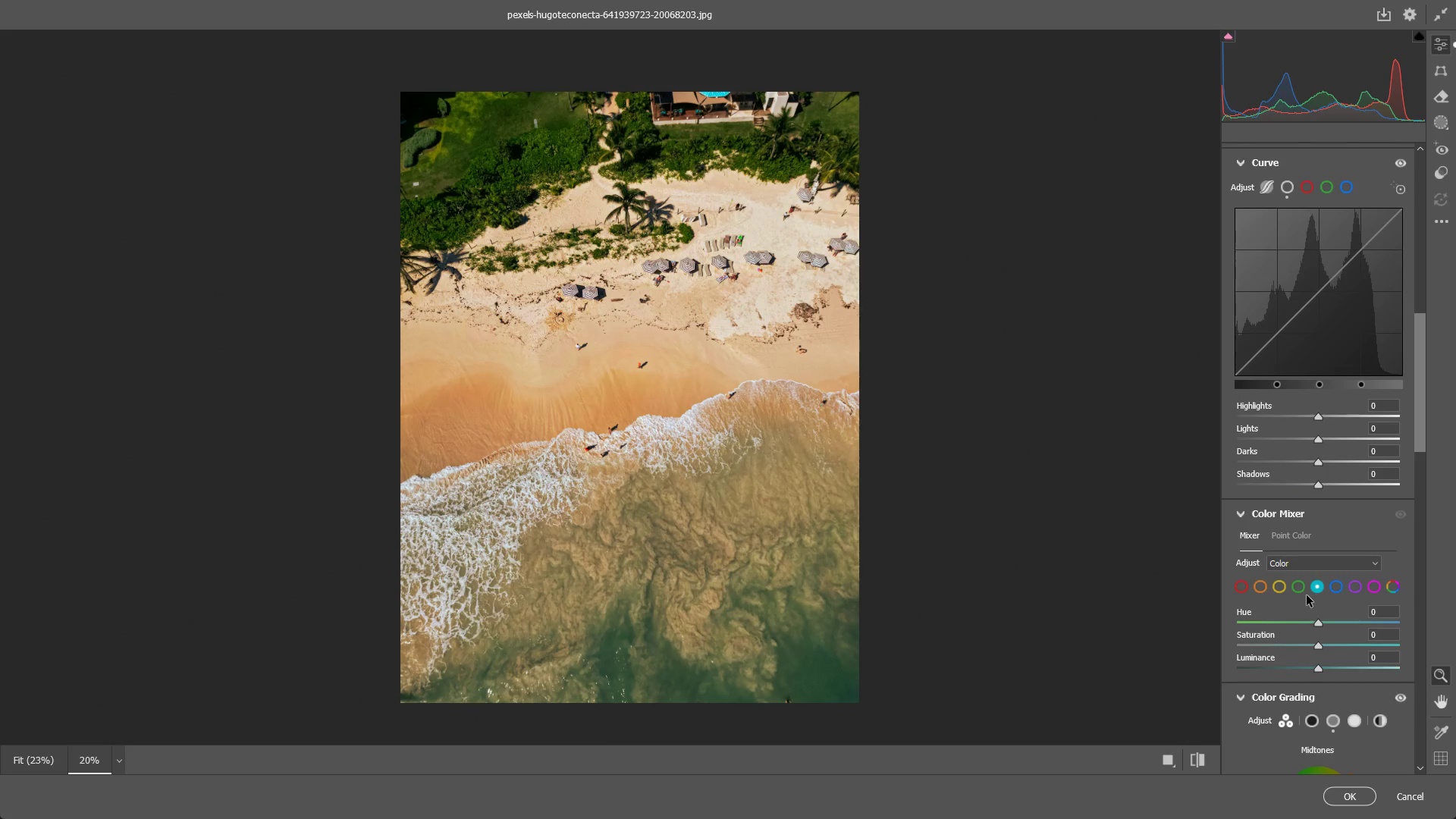 
left_click([1297, 586])
 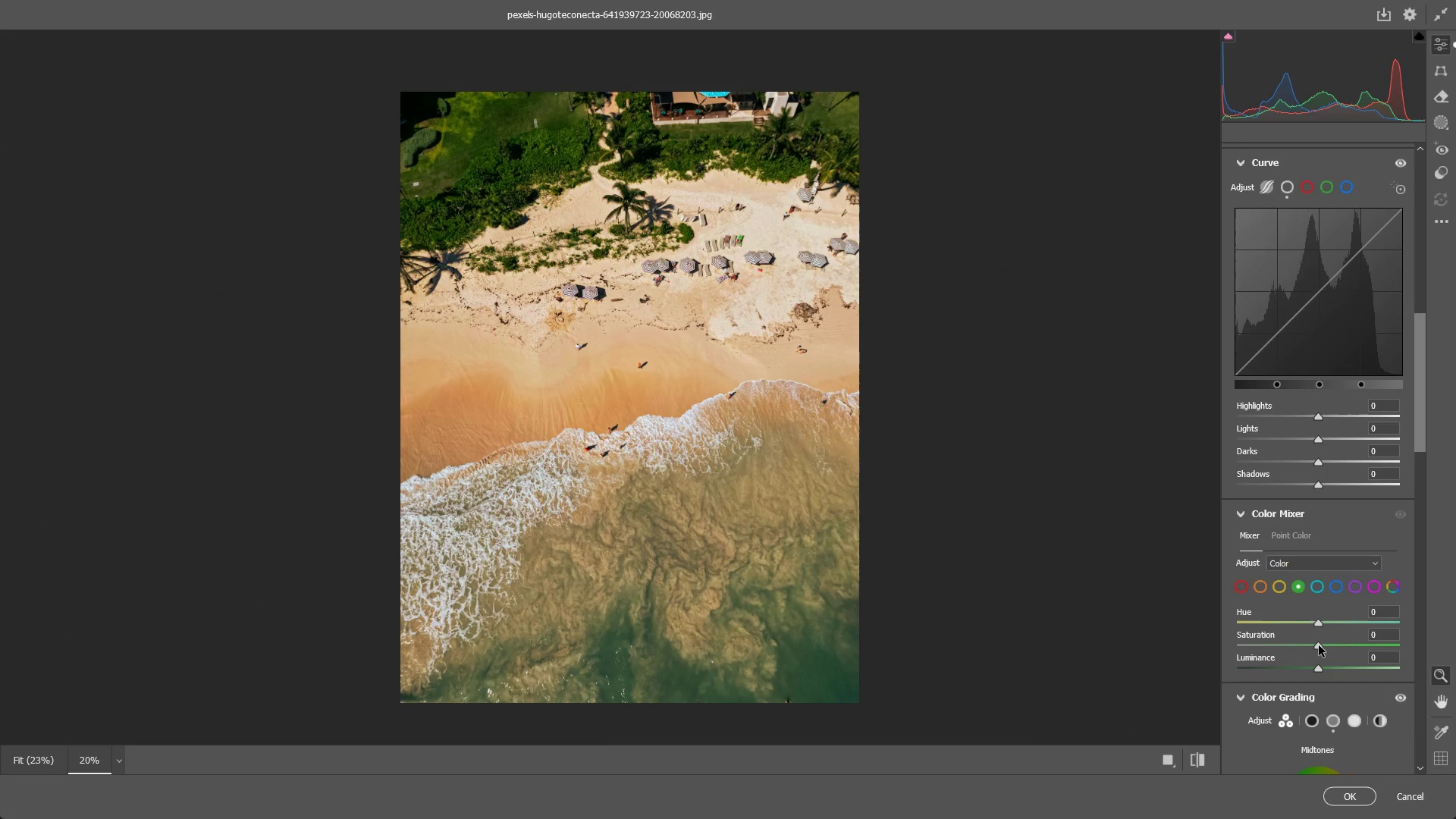 
left_click_drag(start_coordinate=[1319, 645], to_coordinate=[1348, 648])
 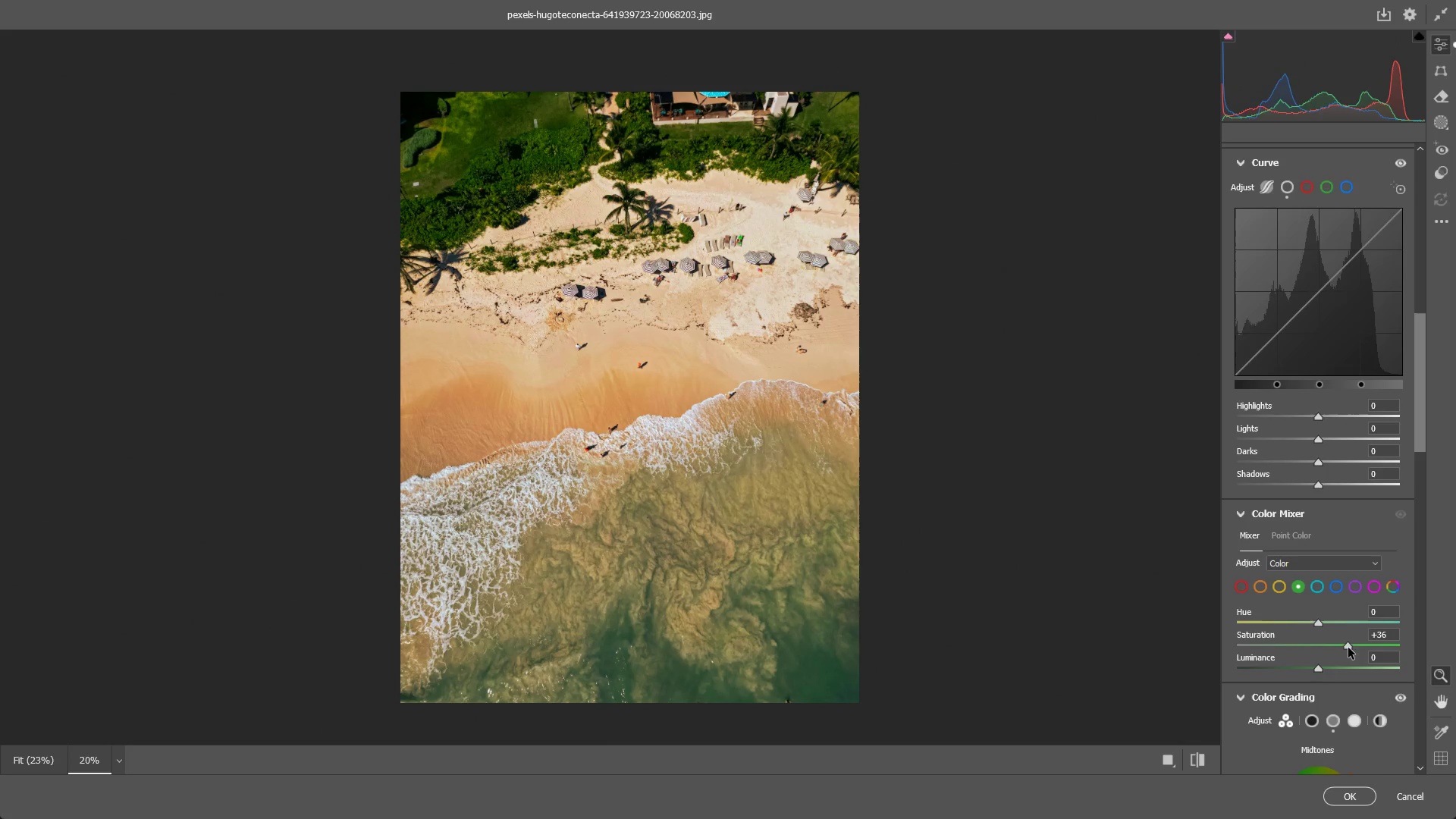 
key(Control+ControlLeft)
 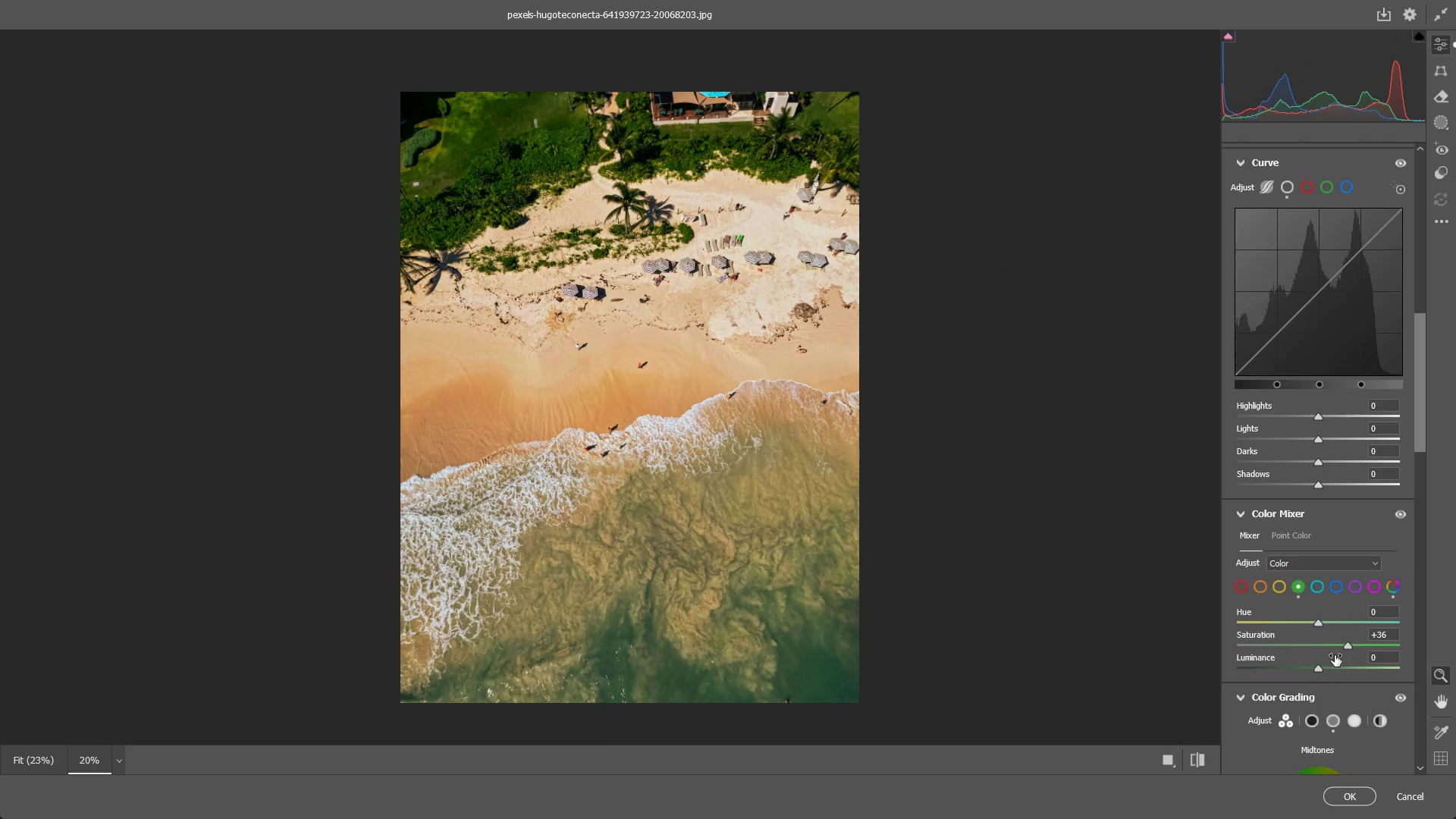 
key(Control+Z)
 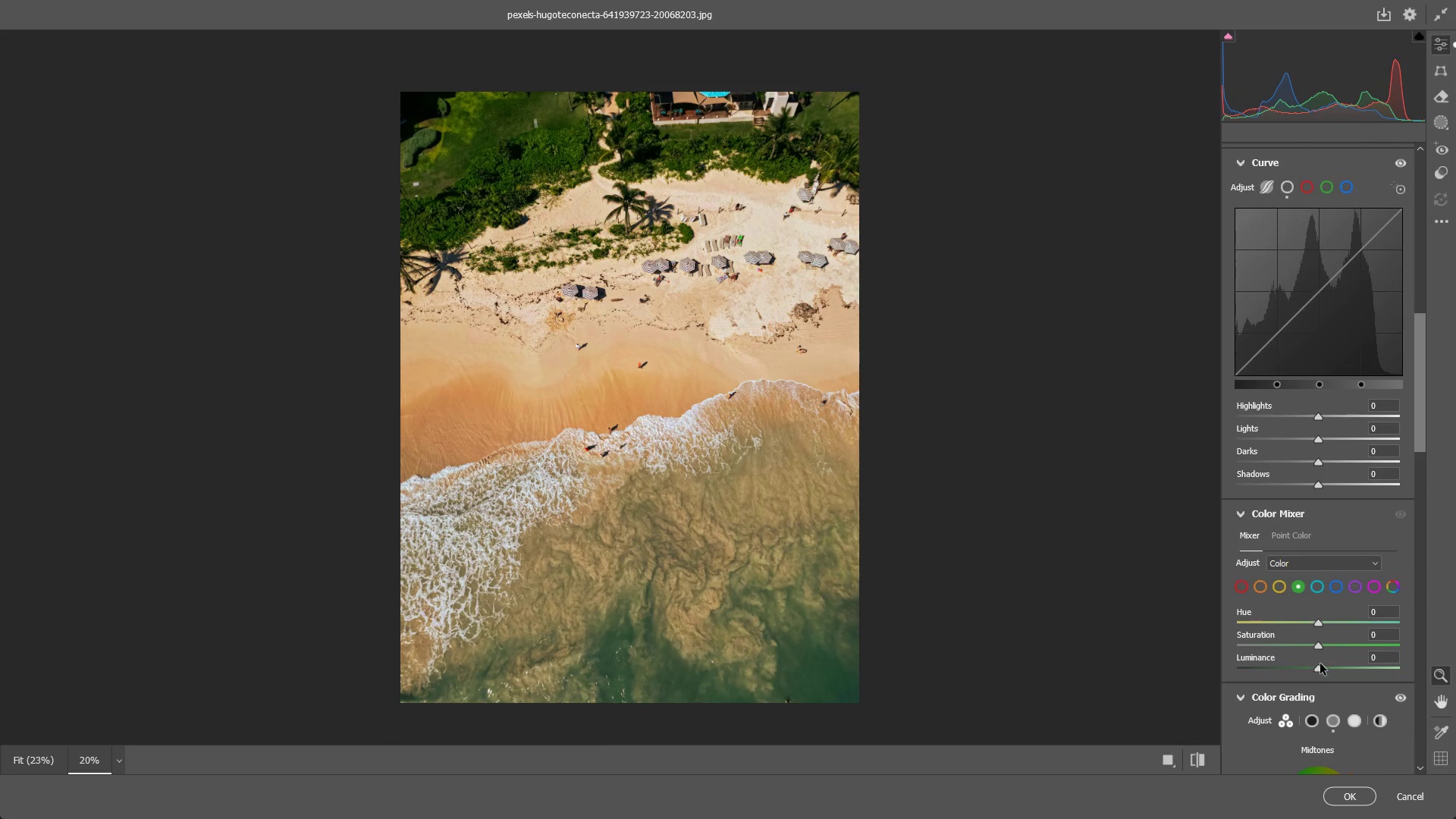 
left_click_drag(start_coordinate=[1320, 669], to_coordinate=[1285, 671])
 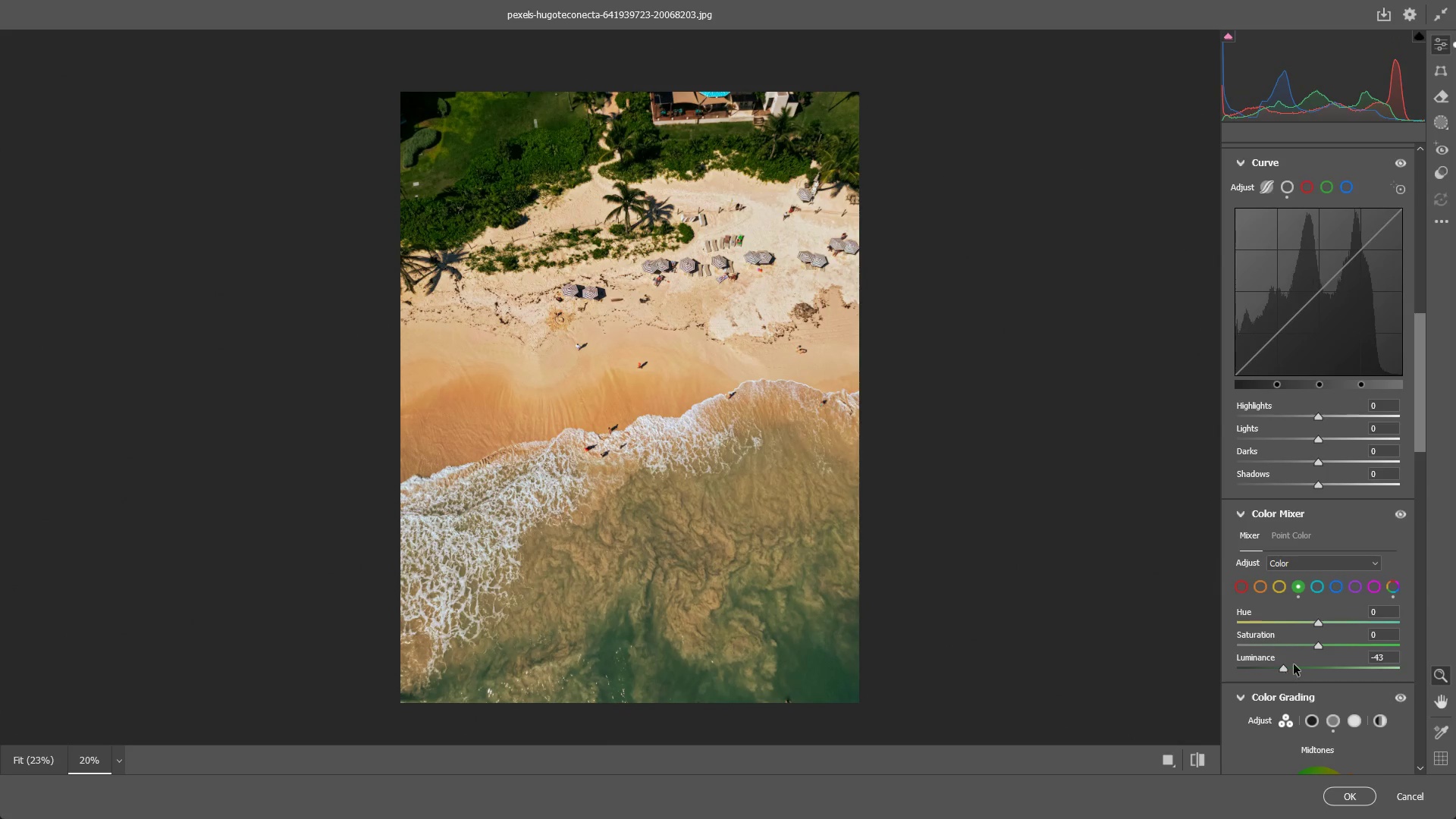 
key(Control+ControlLeft)
 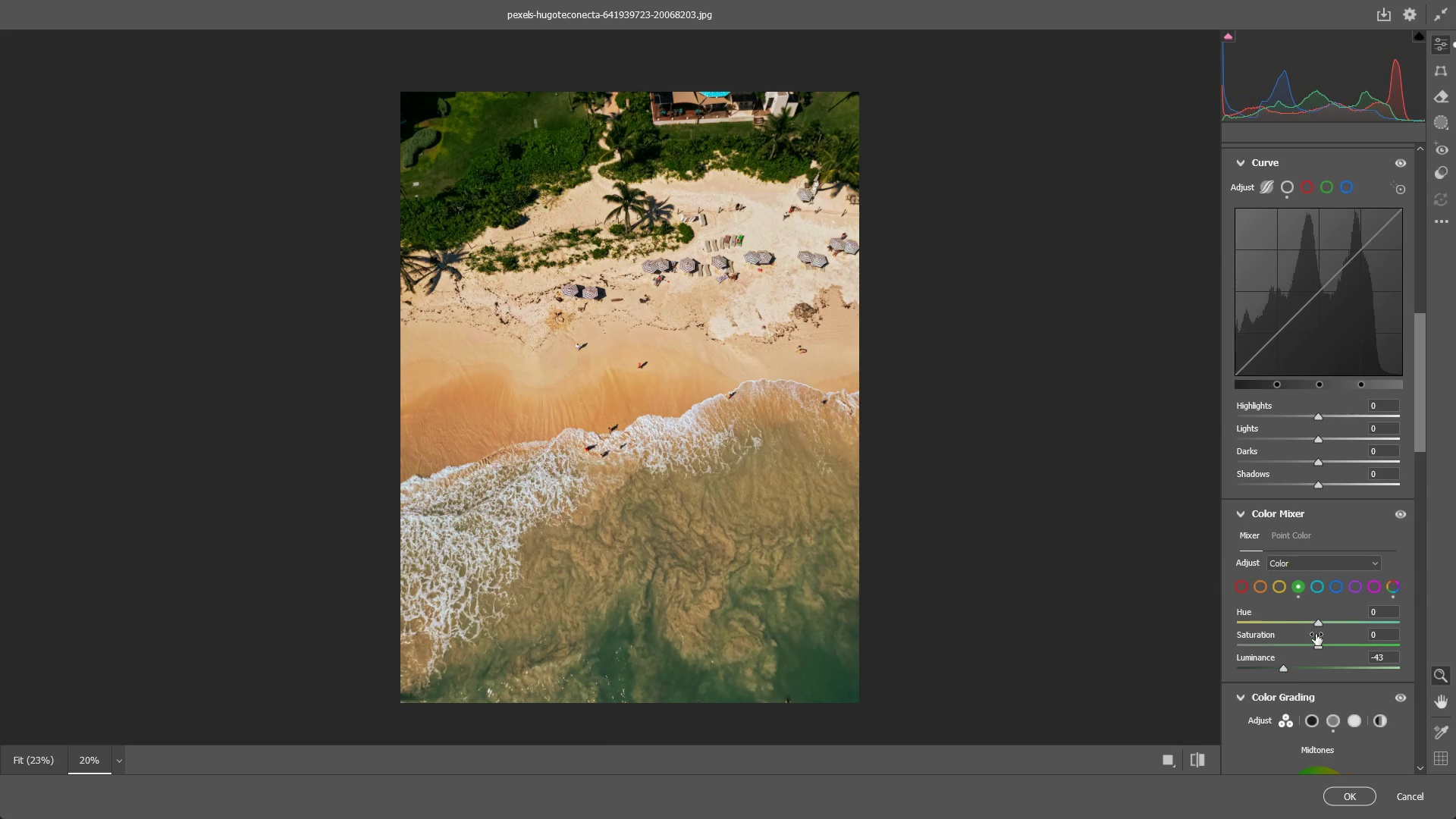 
key(Control+Z)
 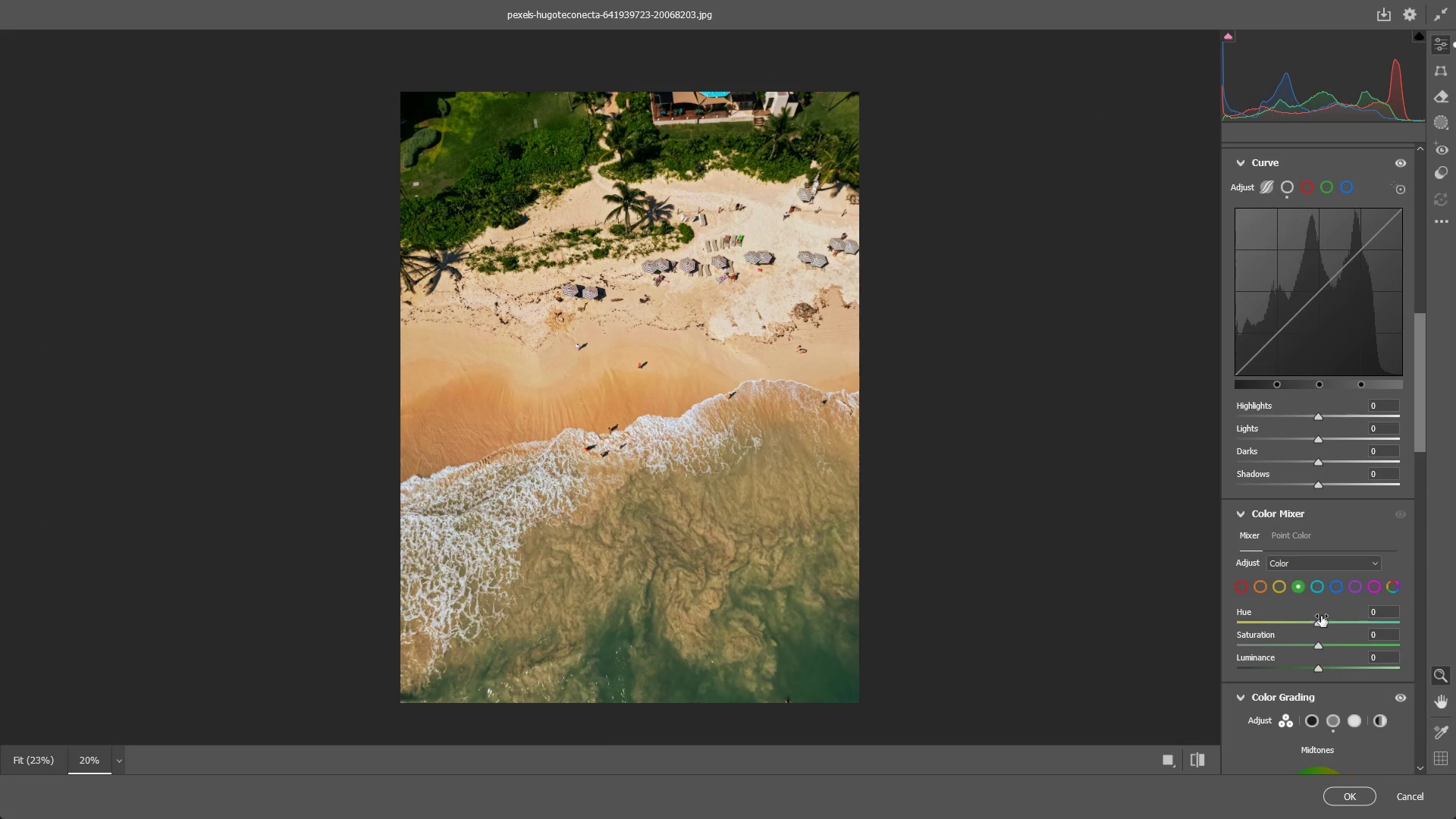 
left_click([1323, 586])
 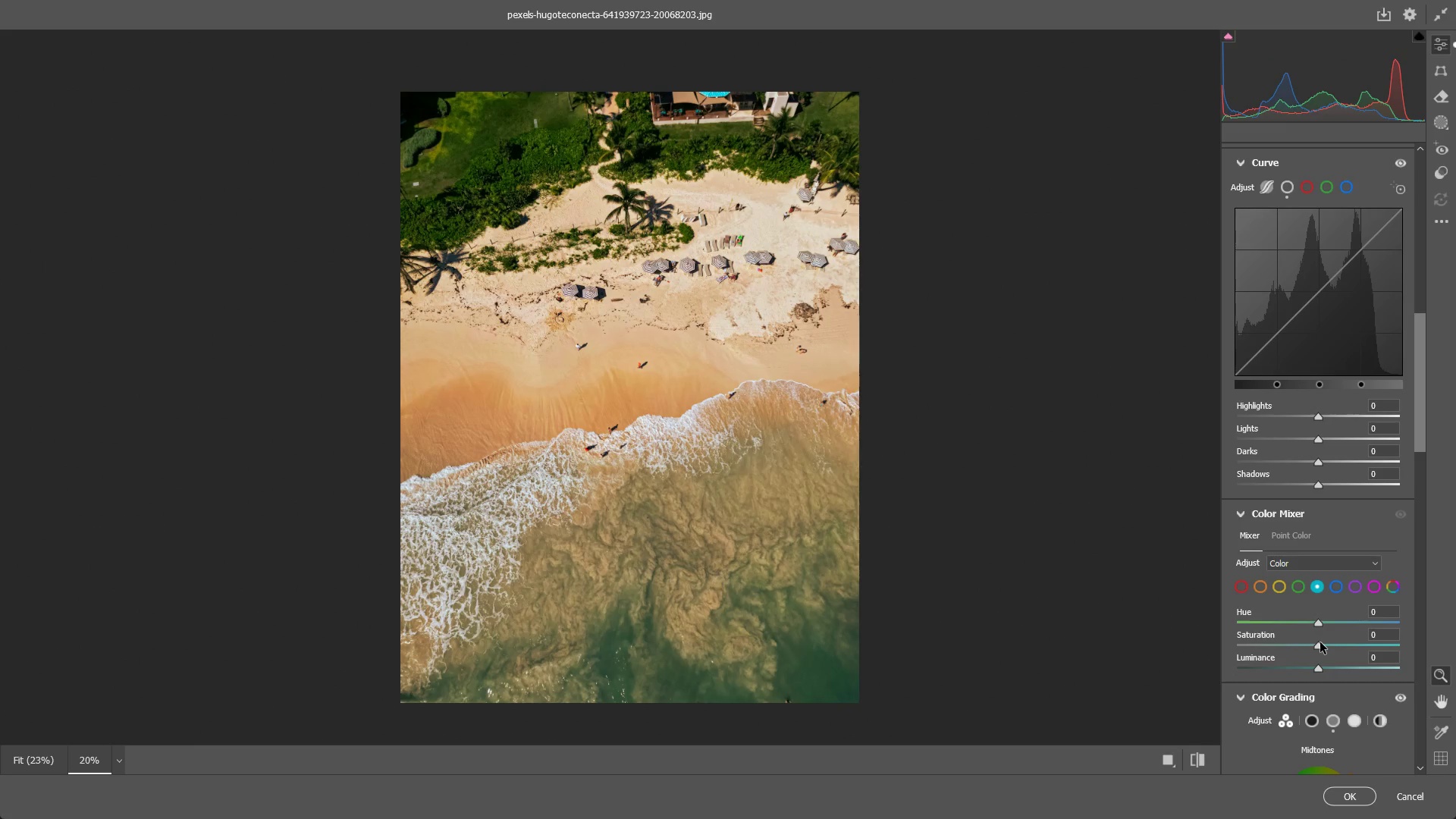 
left_click_drag(start_coordinate=[1320, 643], to_coordinate=[1352, 665])
 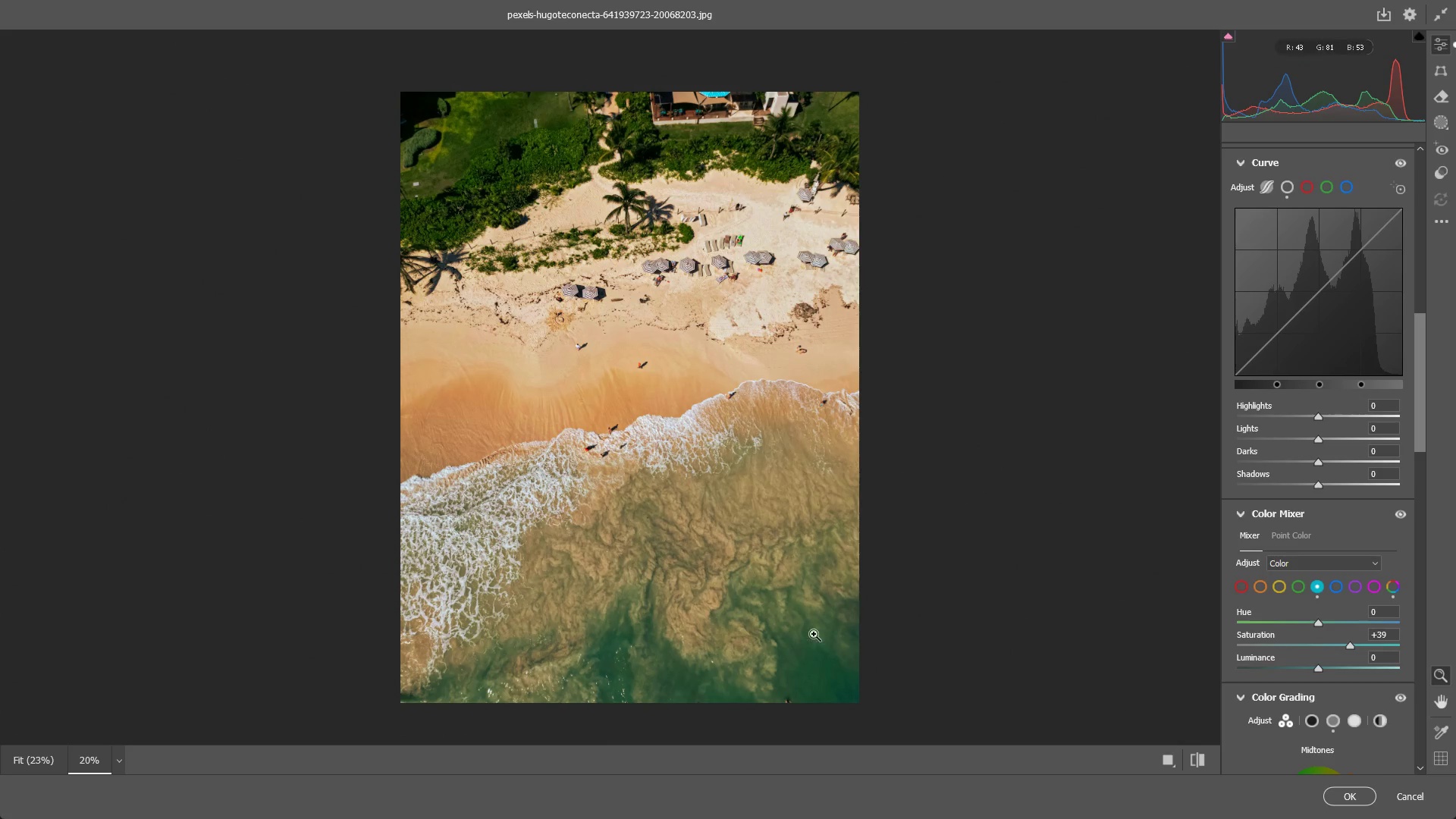 
hold_key(key=Space, duration=0.45)
 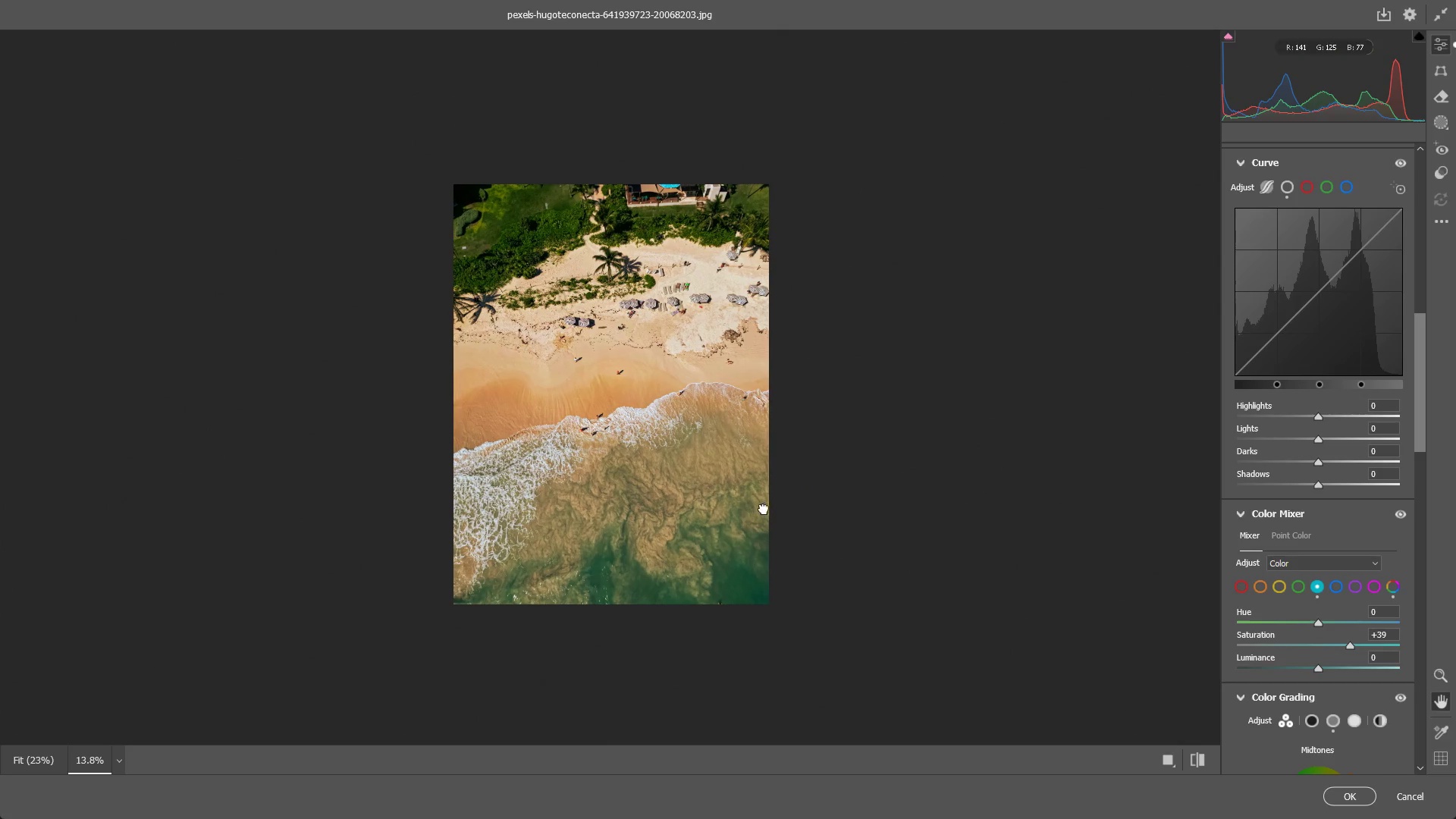 
left_click_drag(start_coordinate=[761, 515], to_coordinate=[767, 544])
 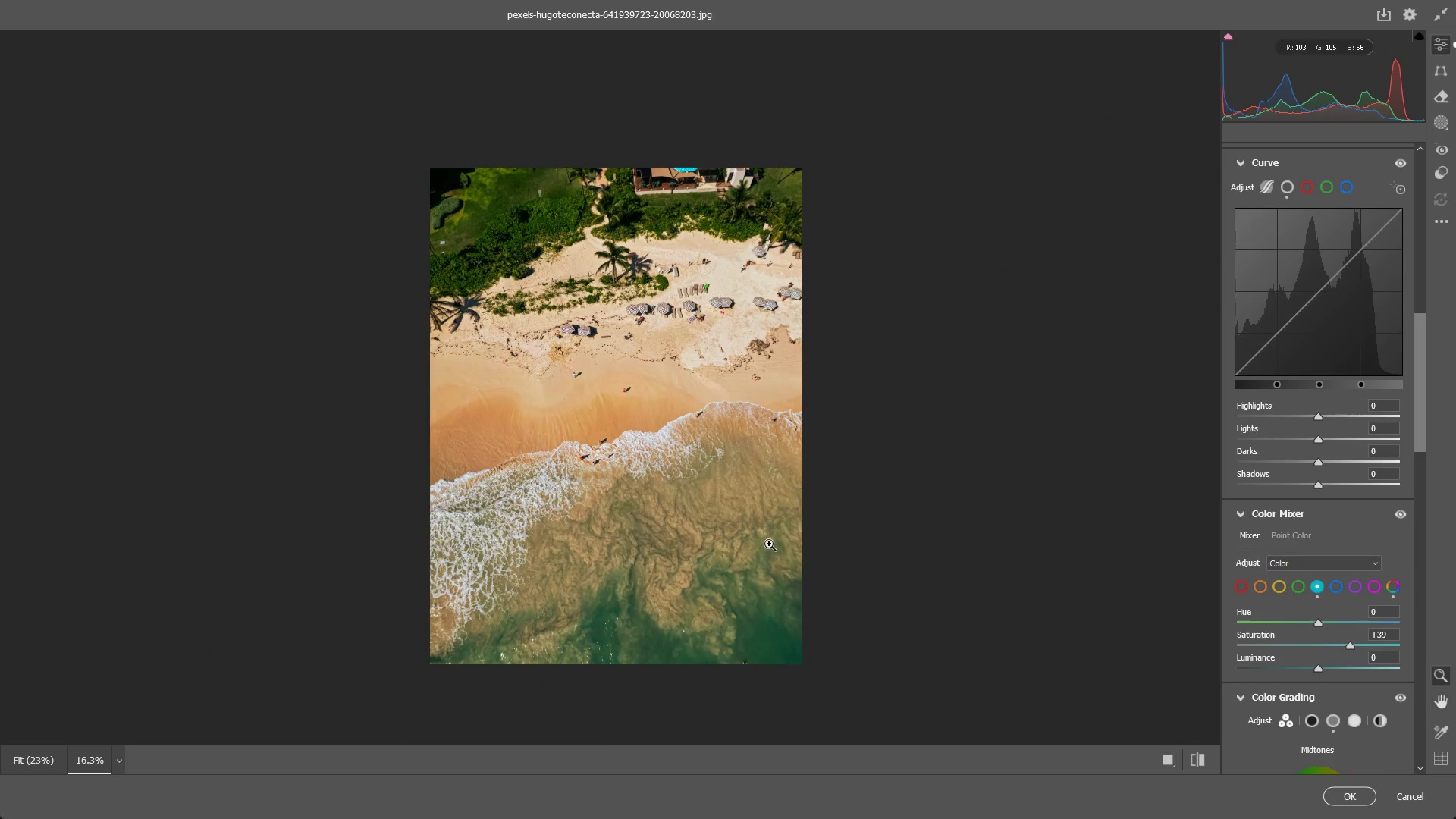 
scroll: coordinate [781, 564], scroll_direction: down, amount: 3.0
 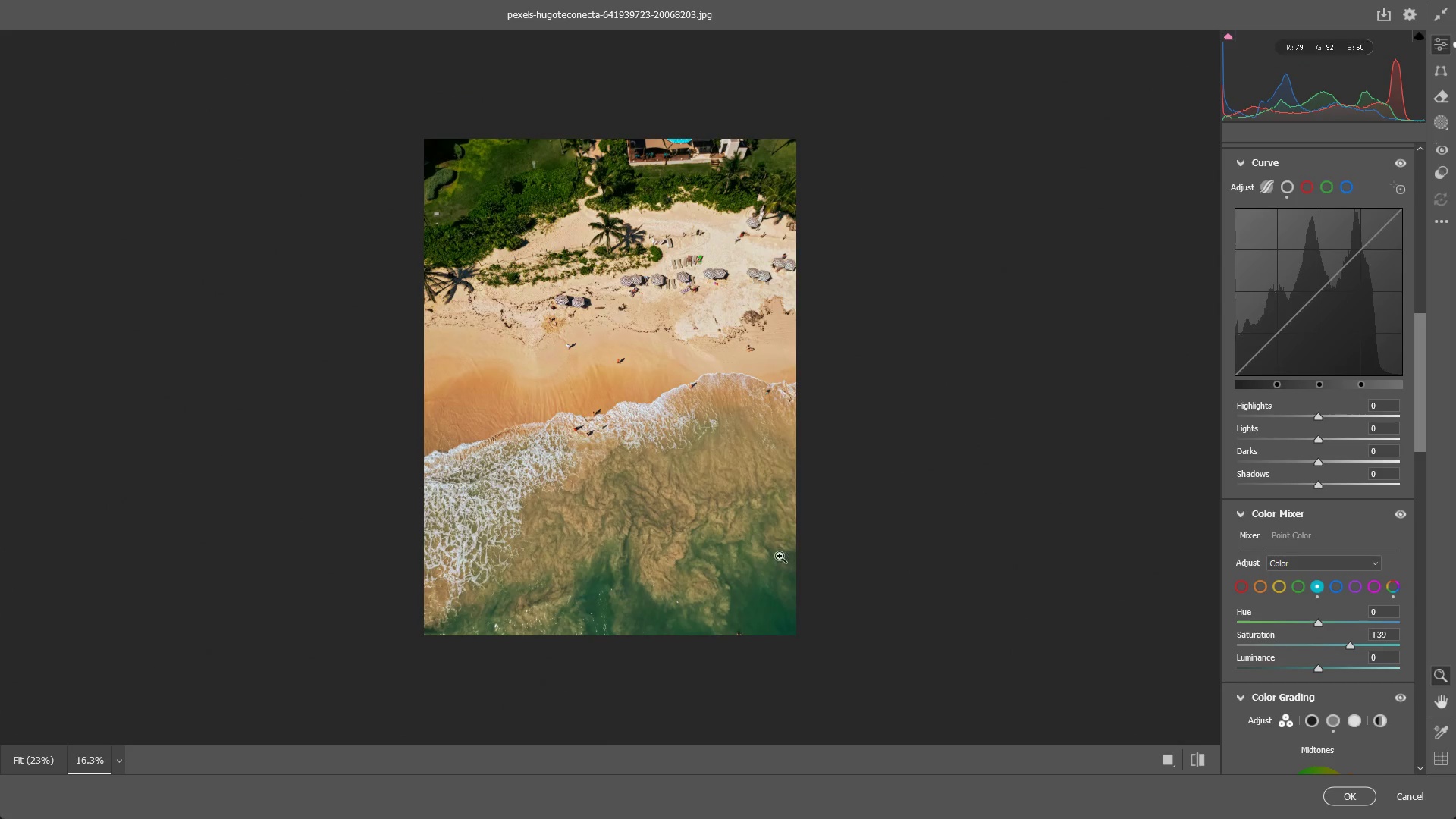 
hold_key(key=Space, duration=0.48)
 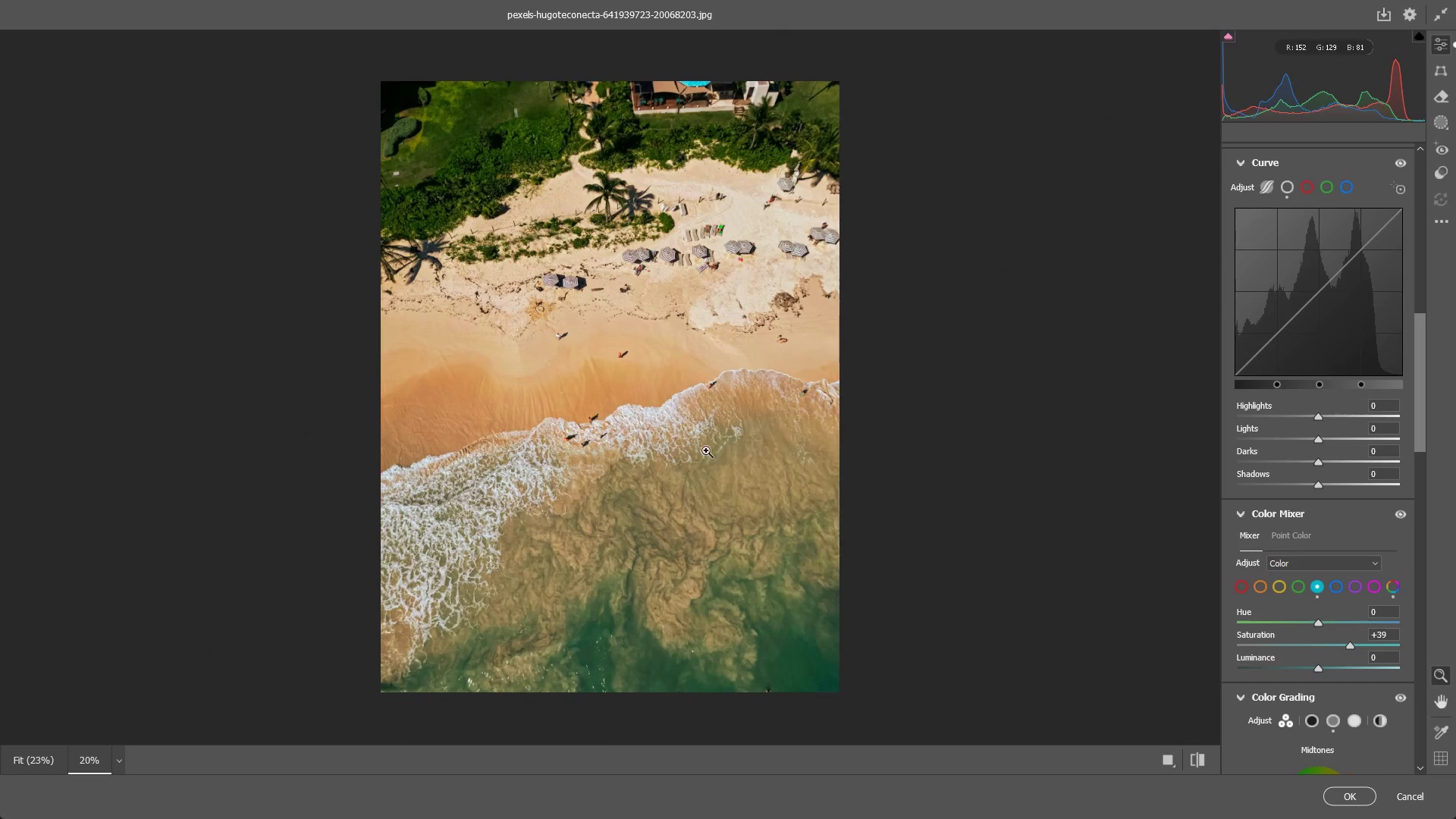 
left_click_drag(start_coordinate=[762, 498], to_coordinate=[767, 522])
 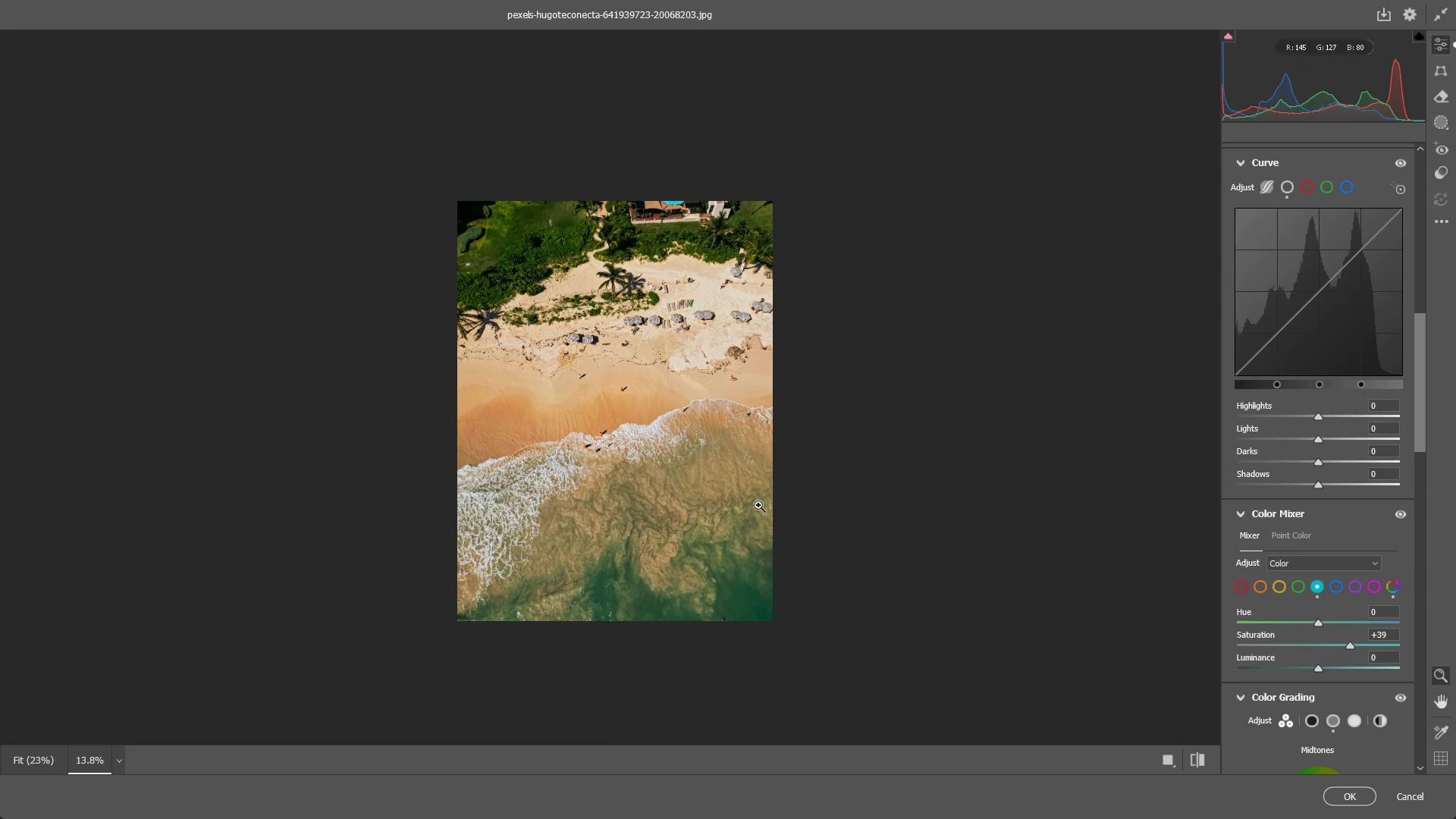 
scroll: coordinate [768, 544], scroll_direction: down, amount: 2.0
 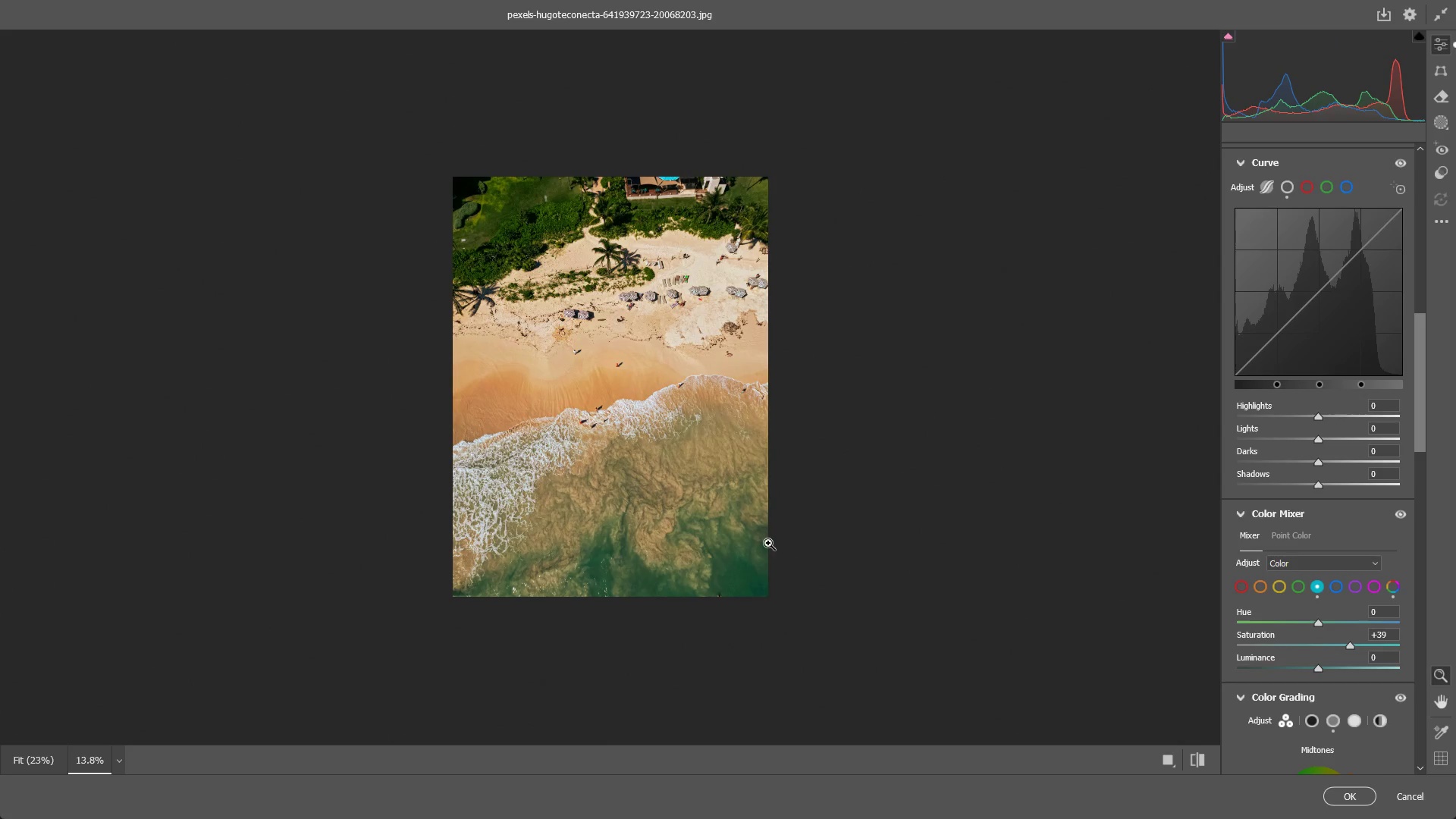 
hold_key(key=Space, duration=0.53)
 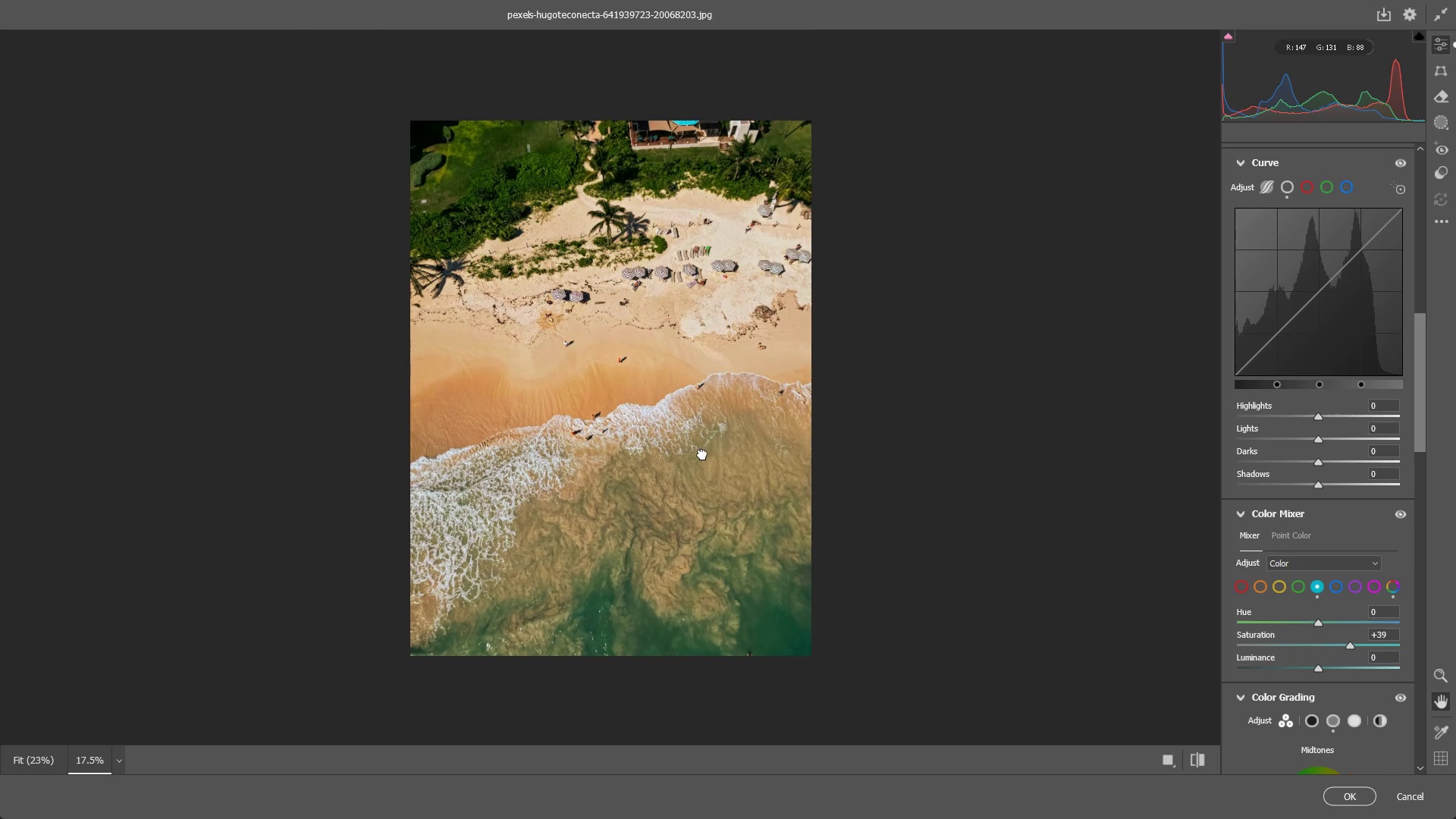 
left_click_drag(start_coordinate=[685, 441], to_coordinate=[698, 452])
 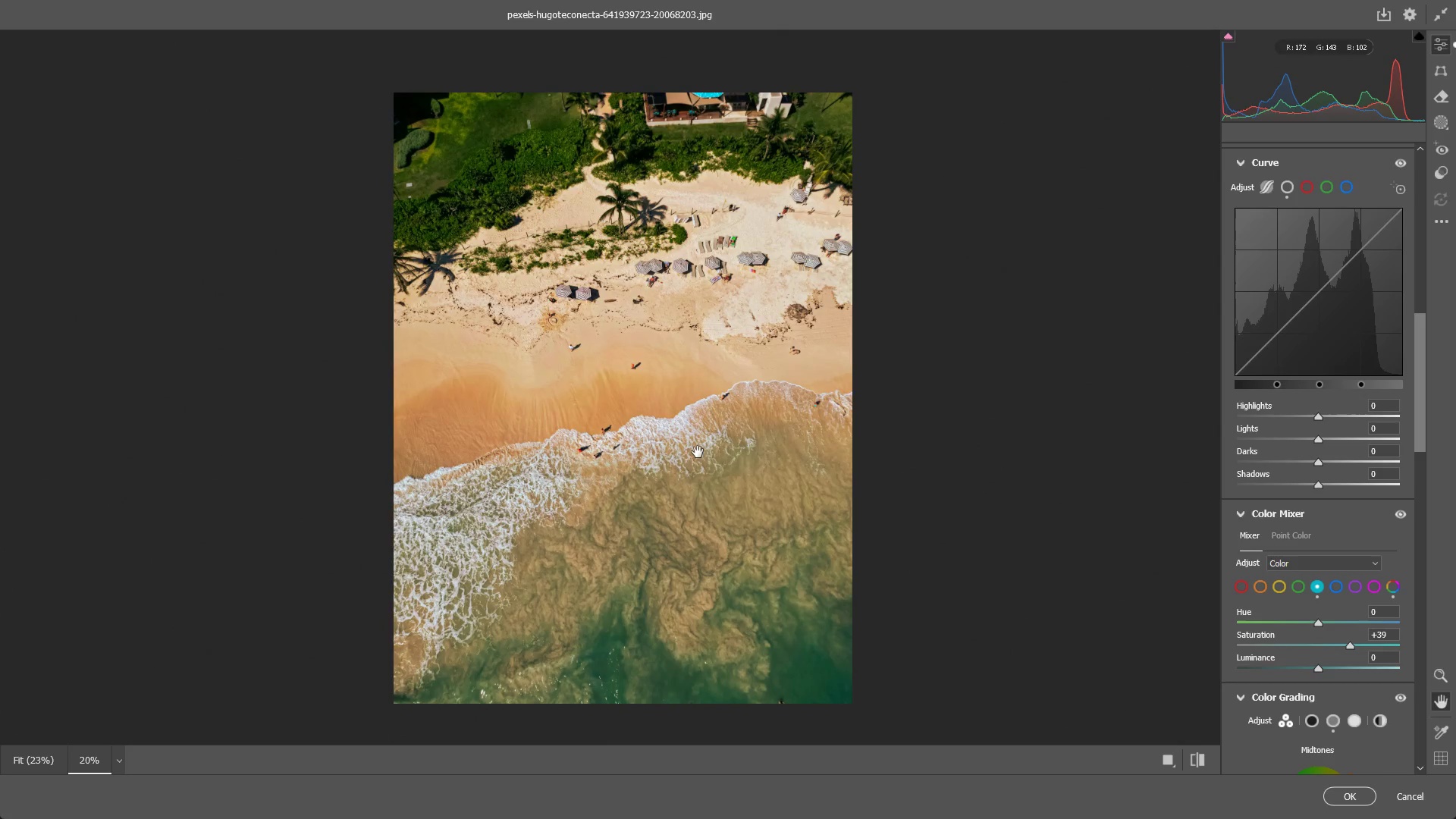 
scroll: coordinate [730, 504], scroll_direction: up, amount: 5.0
 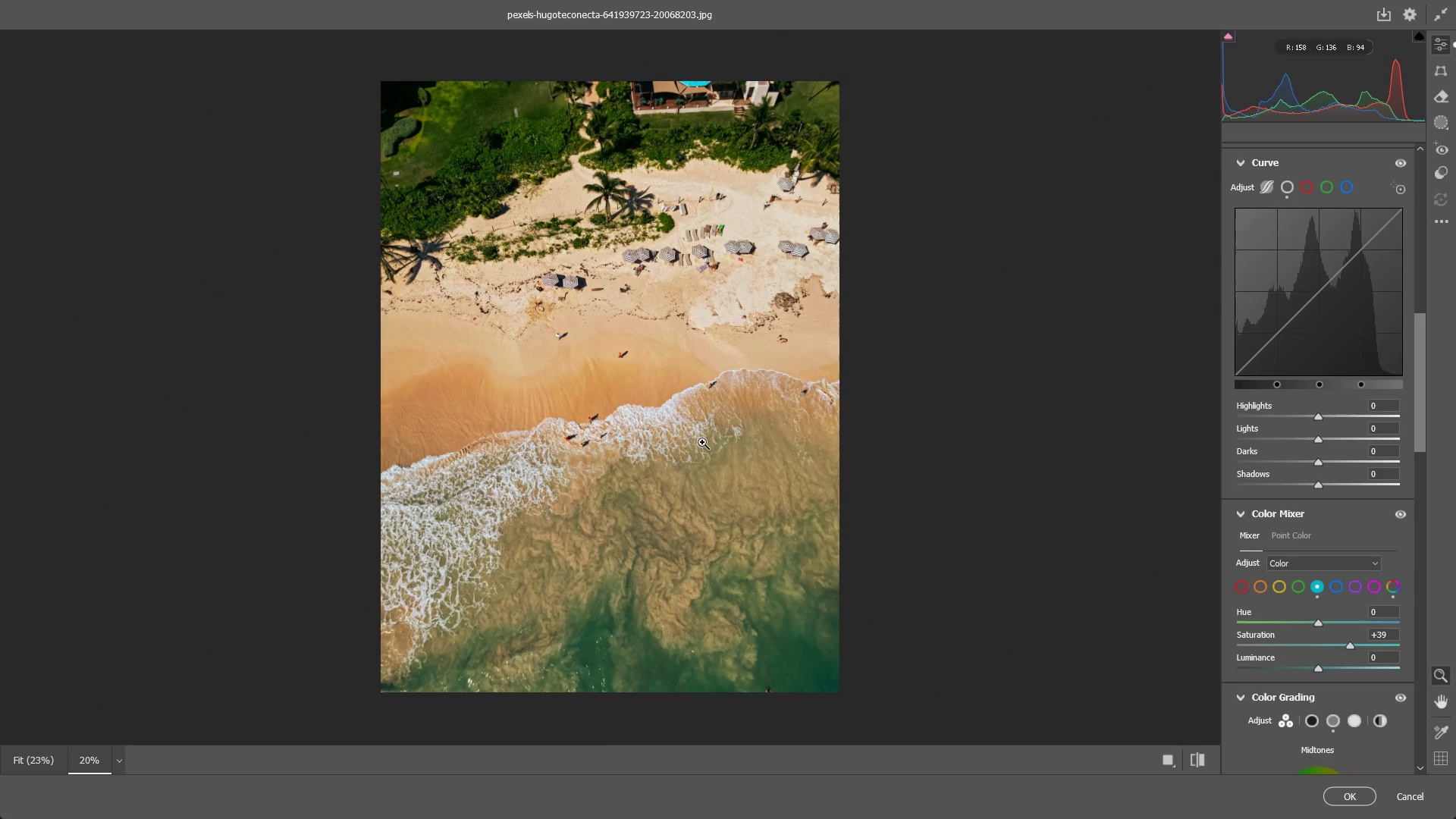 
hold_key(key=Space, duration=0.52)
 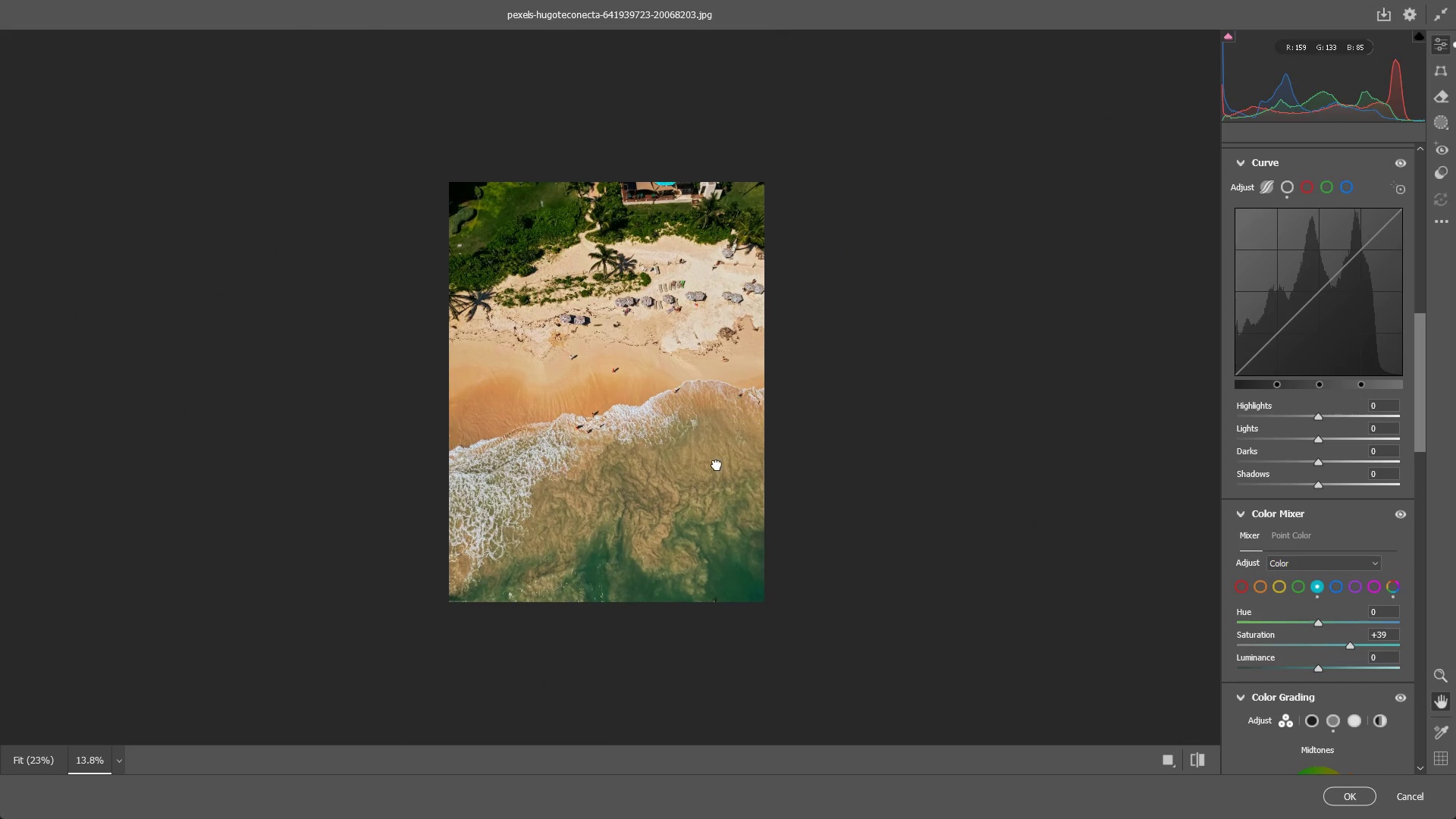 
left_click_drag(start_coordinate=[698, 452], to_coordinate=[737, 459])
 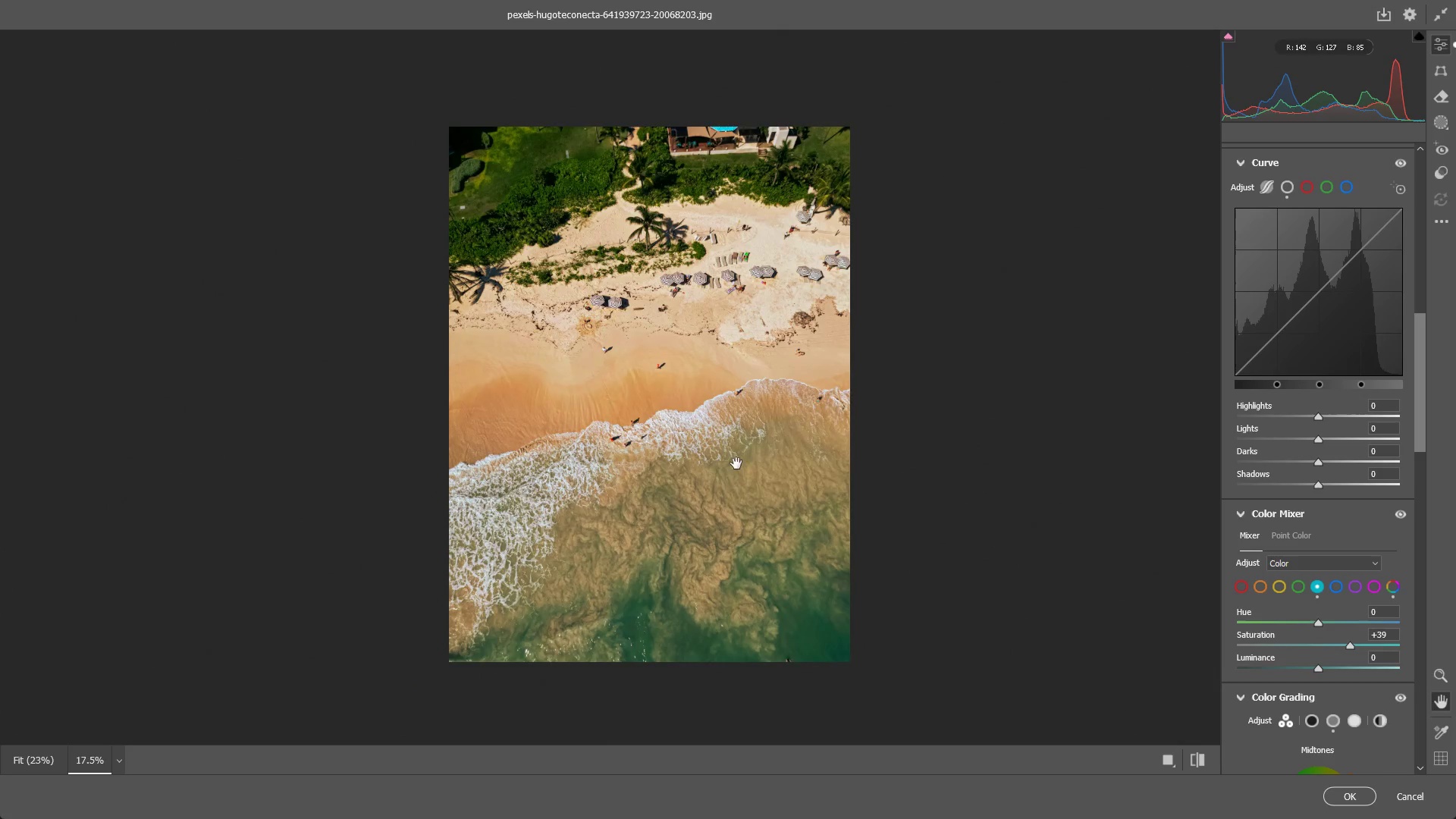 
scroll: coordinate [698, 452], scroll_direction: down, amount: 2.0
 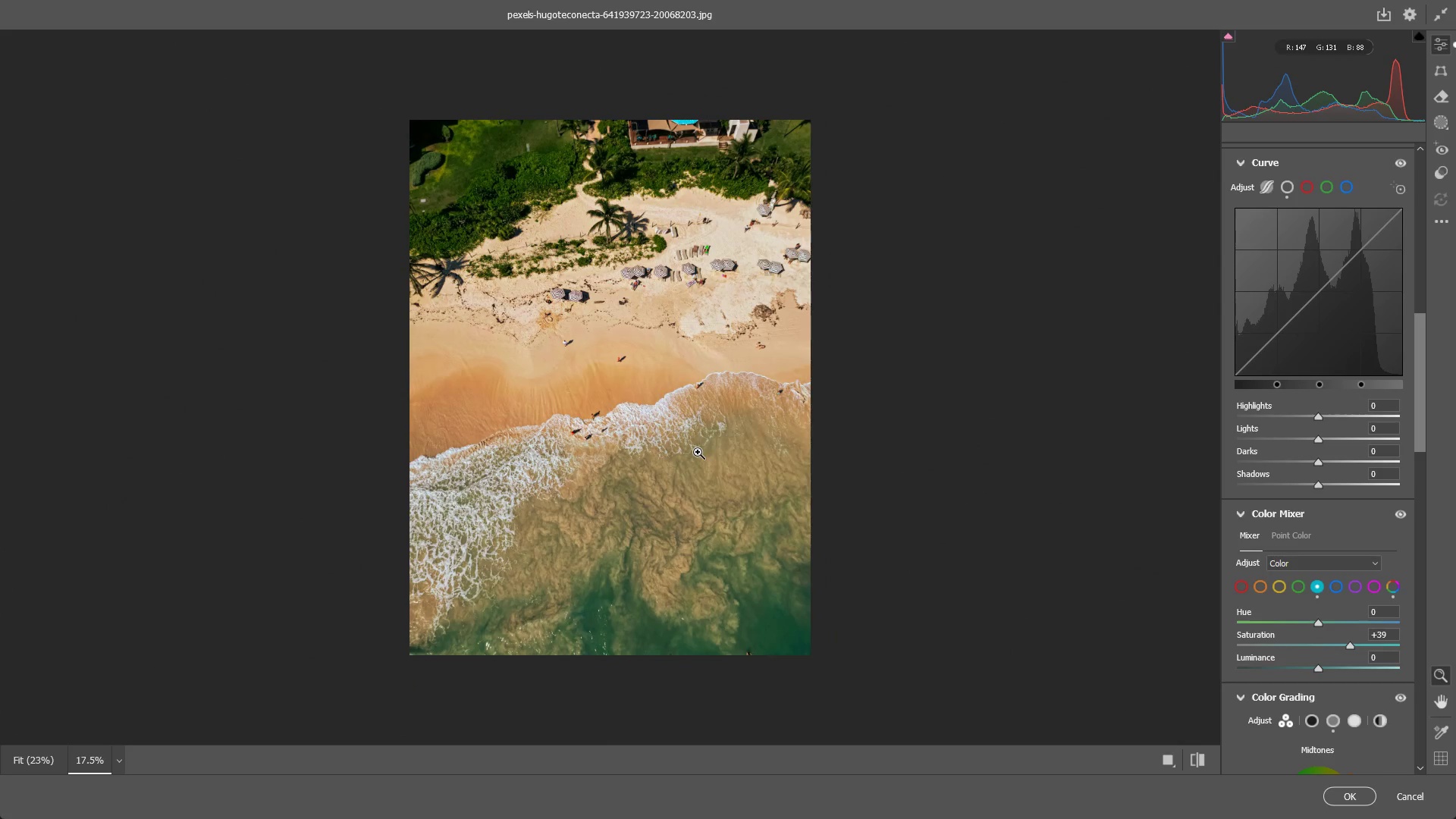 
hold_key(key=Space, duration=0.44)
 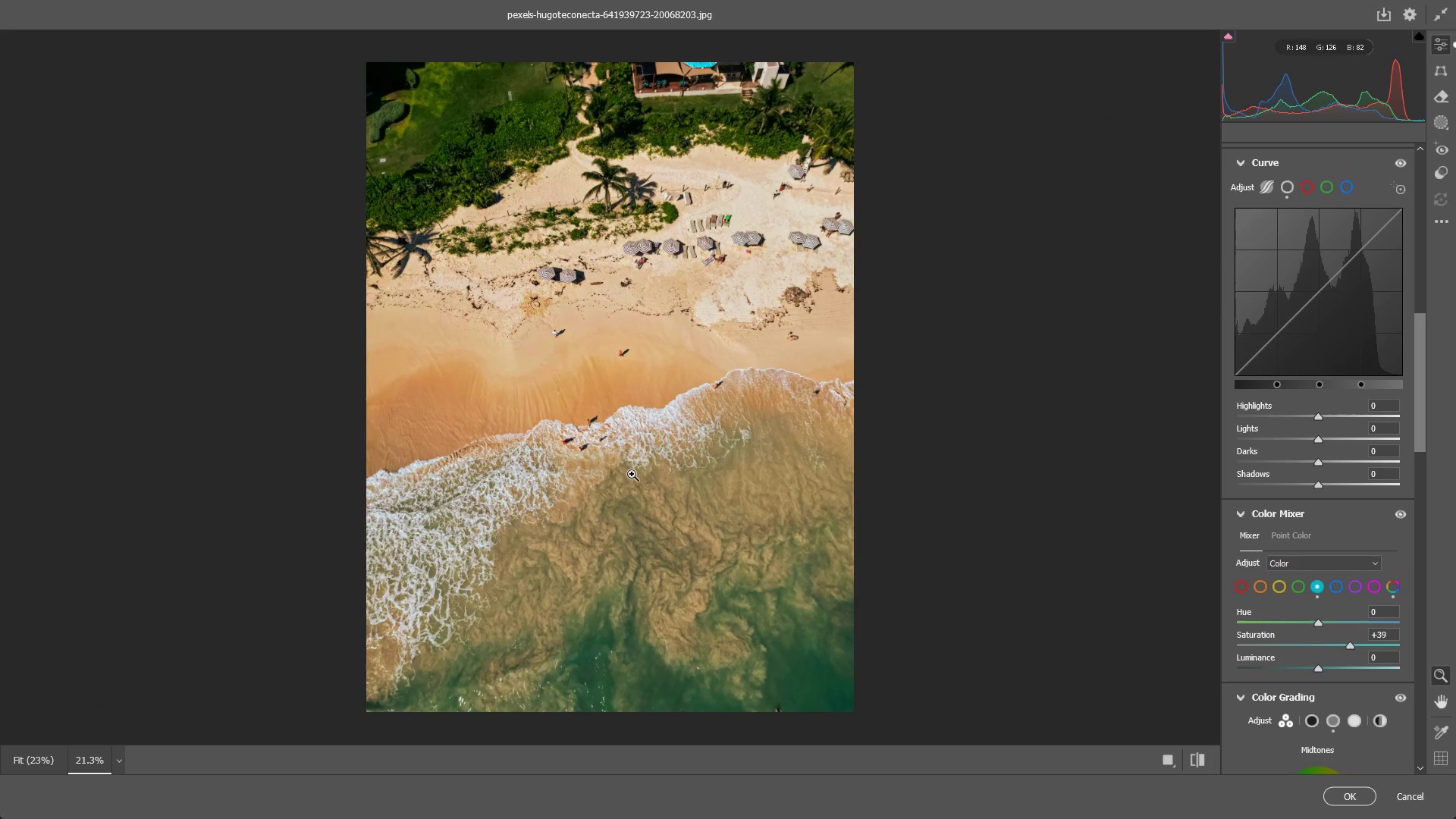 
left_click_drag(start_coordinate=[720, 460], to_coordinate=[717, 465])
 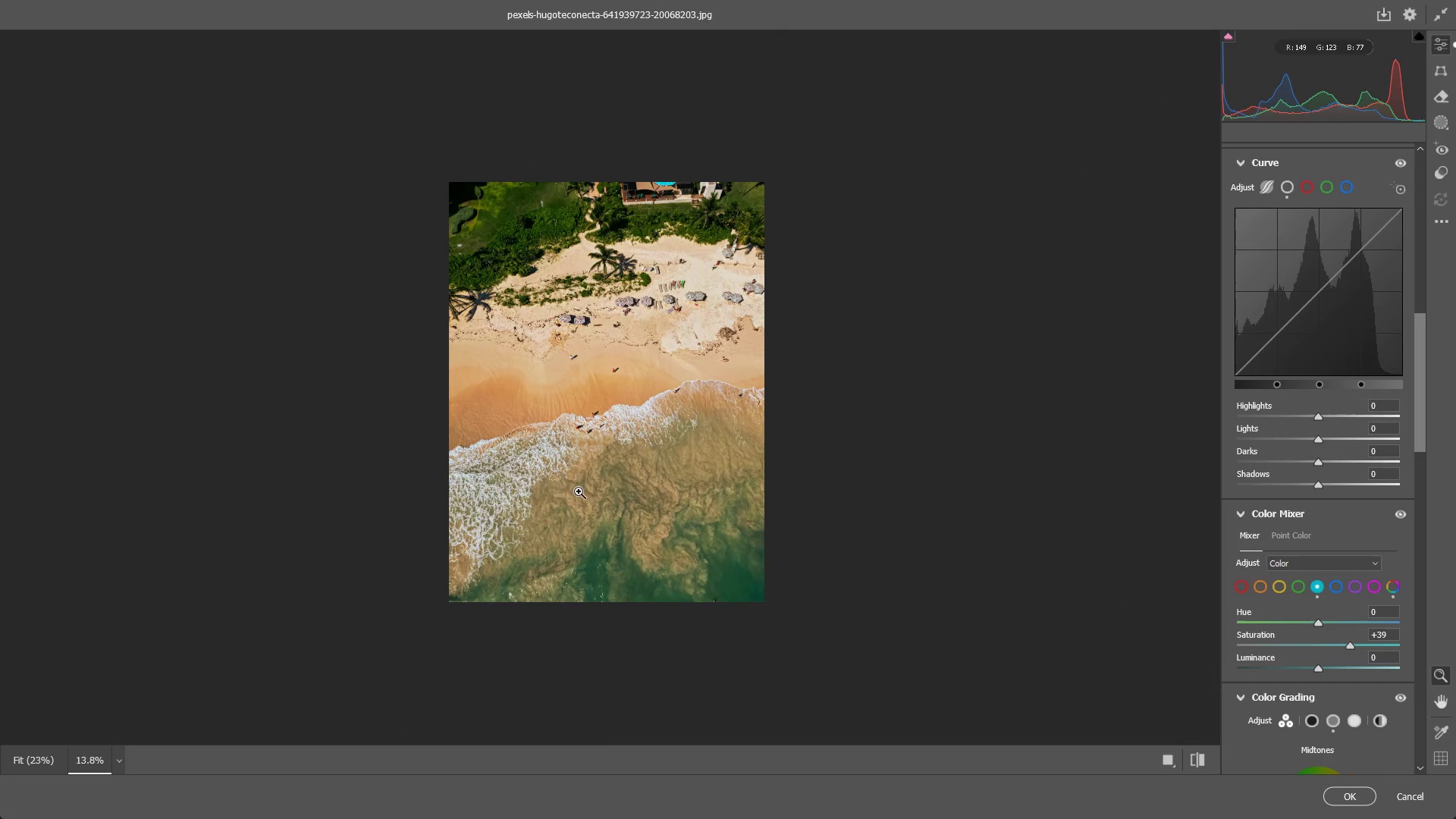 
scroll: coordinate [728, 468], scroll_direction: down, amount: 3.0
 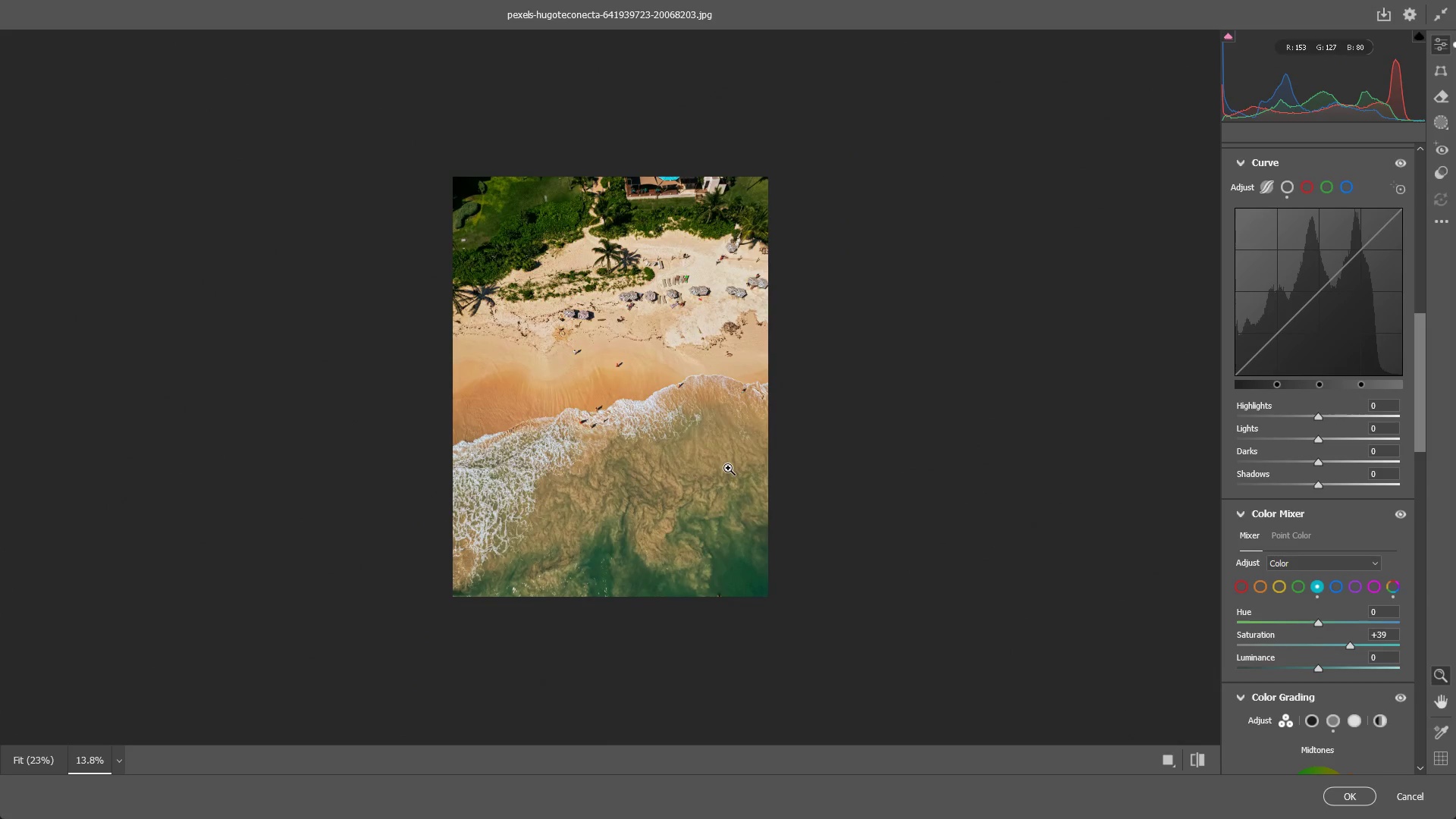 
hold_key(key=Space, duration=0.48)
 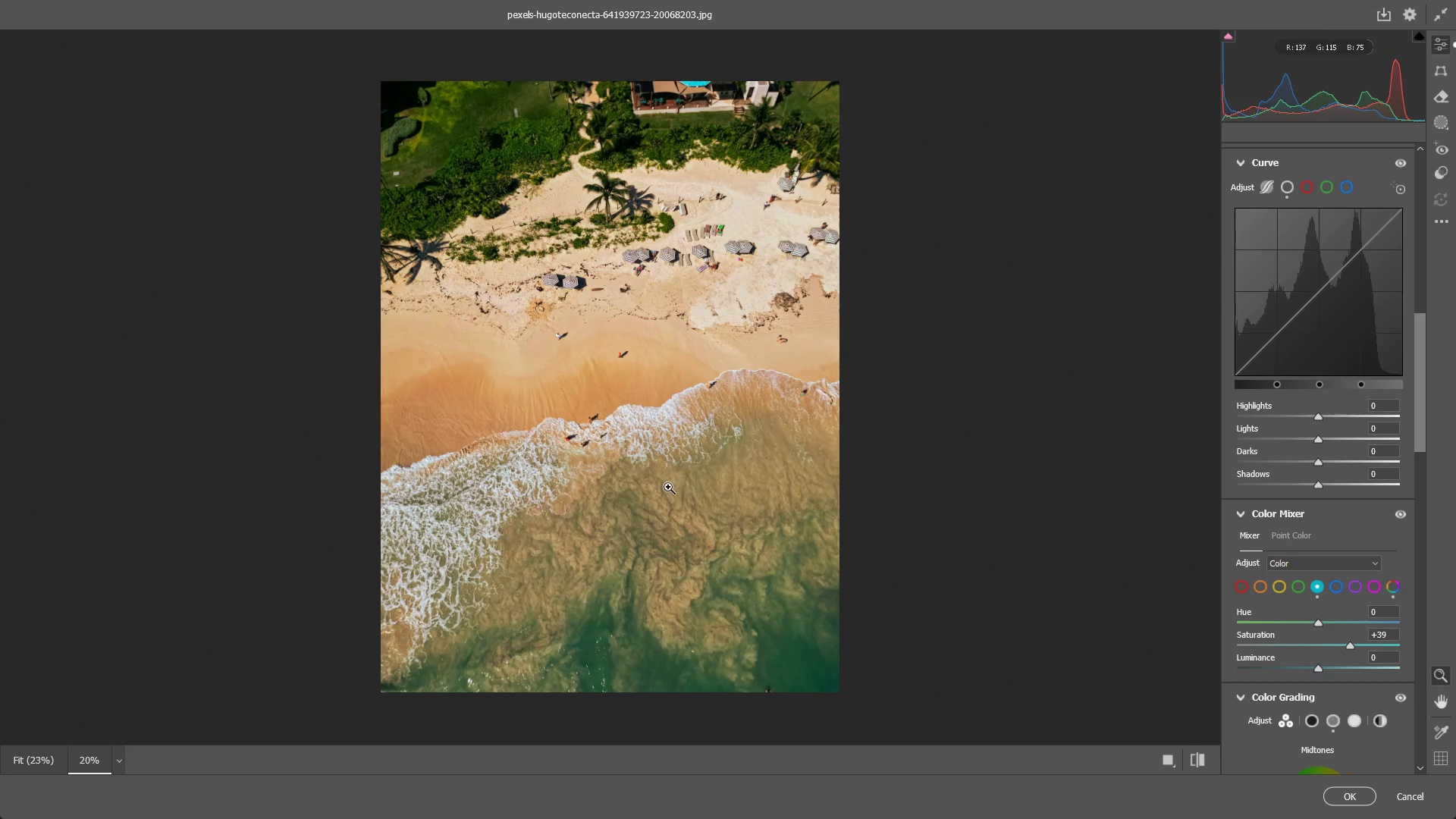 
left_click_drag(start_coordinate=[655, 474], to_coordinate=[669, 492])
 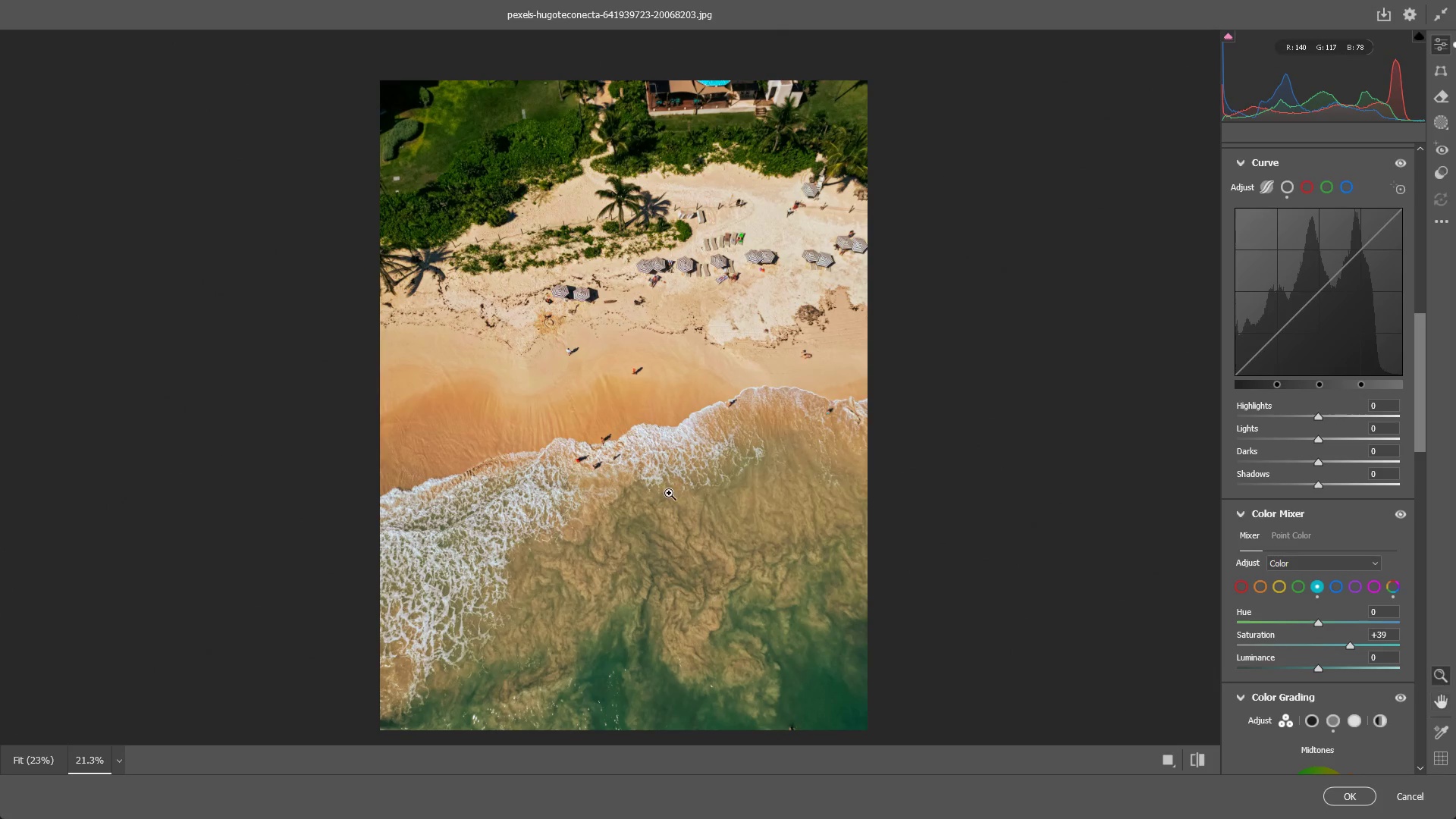 
scroll: coordinate [627, 474], scroll_direction: up, amount: 6.0
 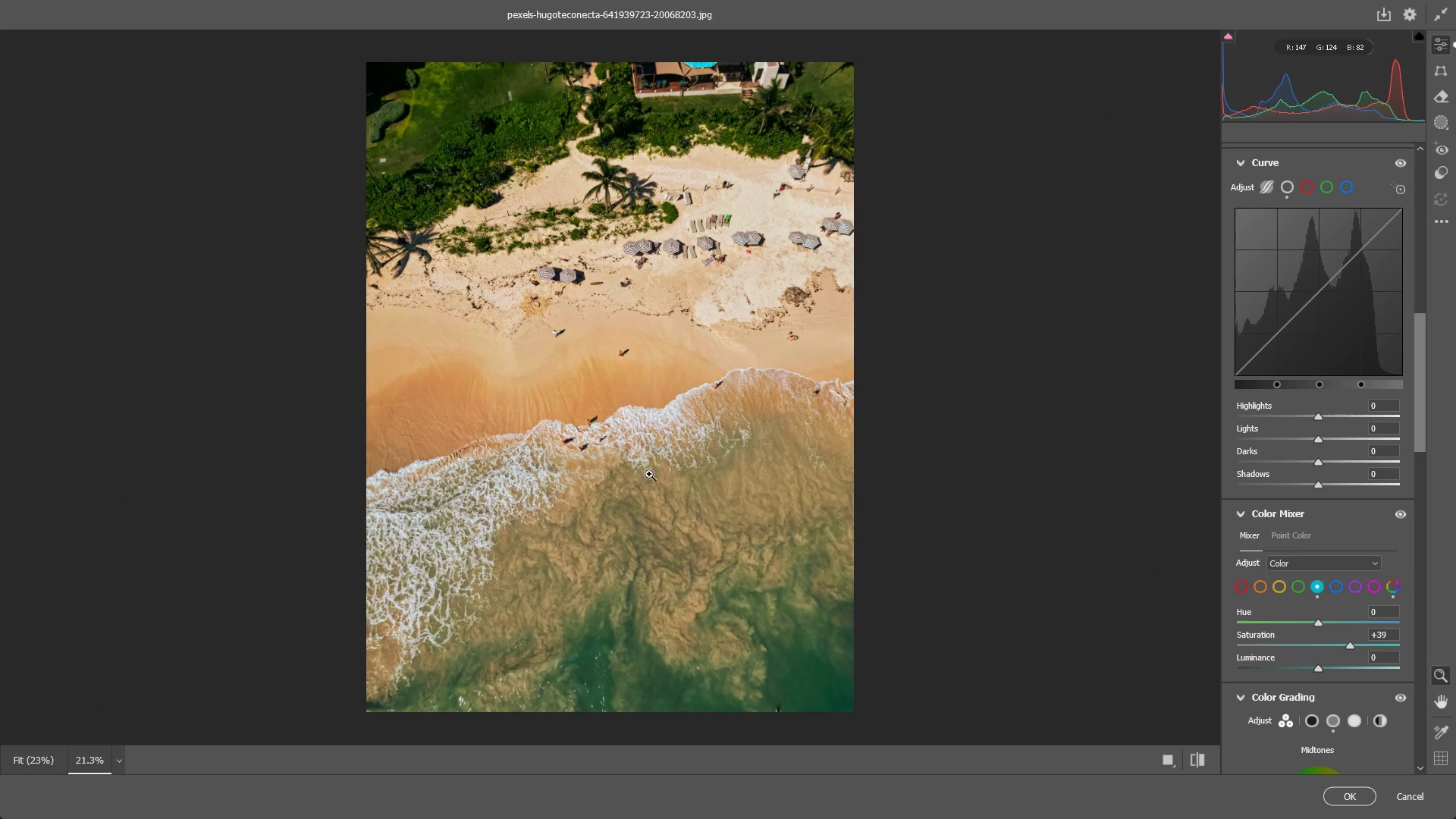 
hold_key(key=Space, duration=0.42)
 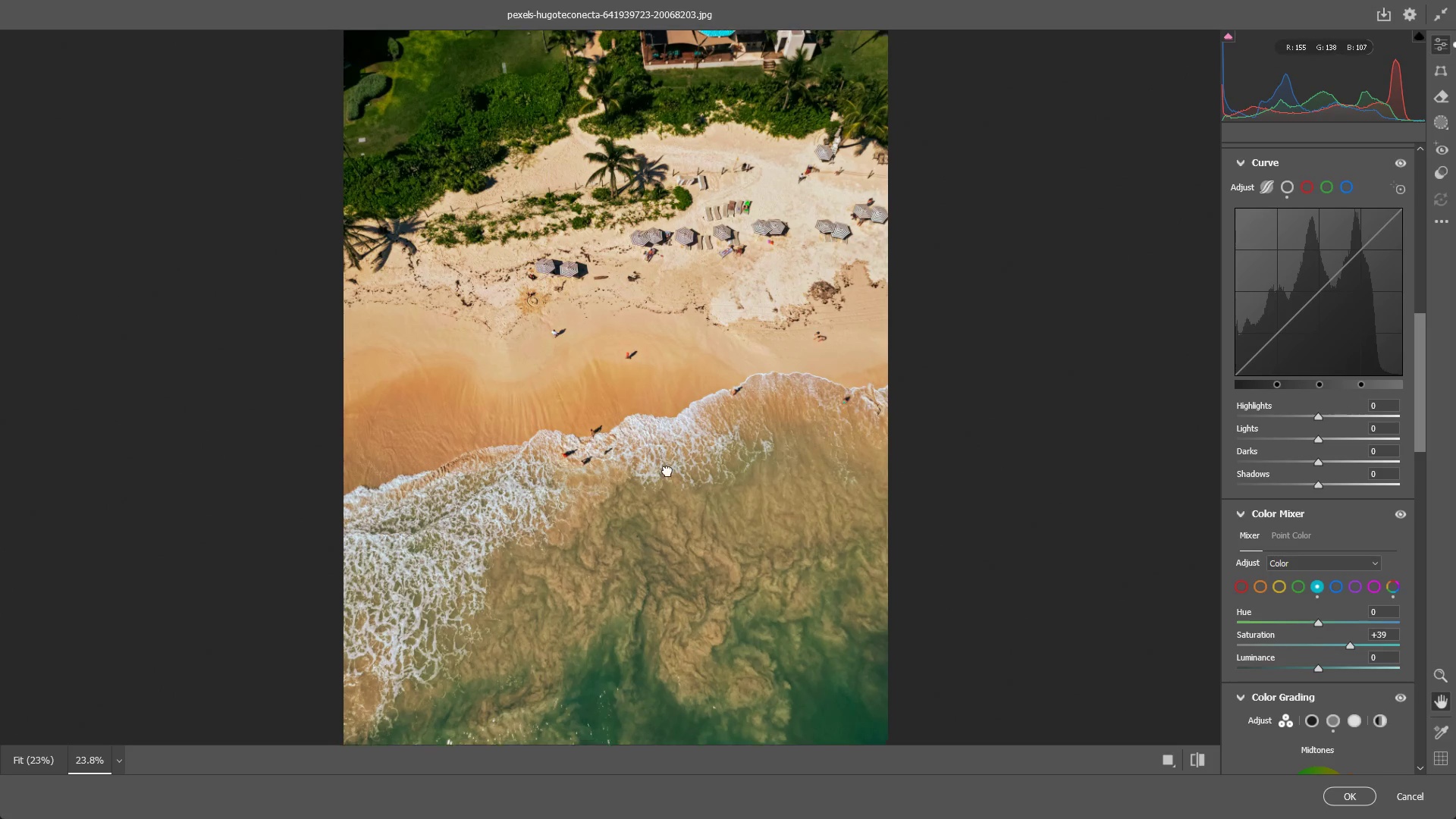 
scroll: coordinate [669, 493], scroll_direction: down, amount: 1.0
 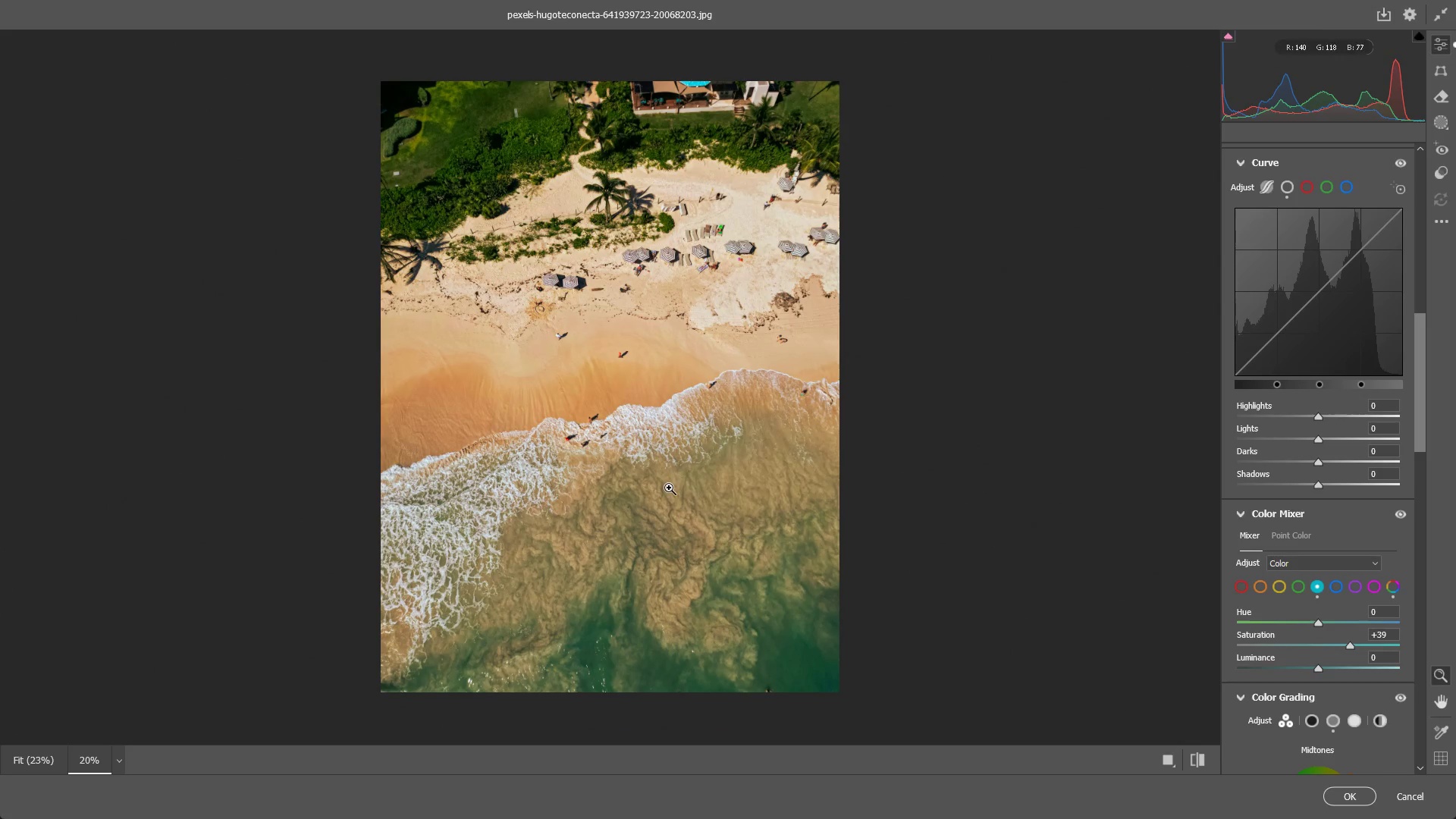 
left_click_drag(start_coordinate=[661, 473], to_coordinate=[671, 490])
 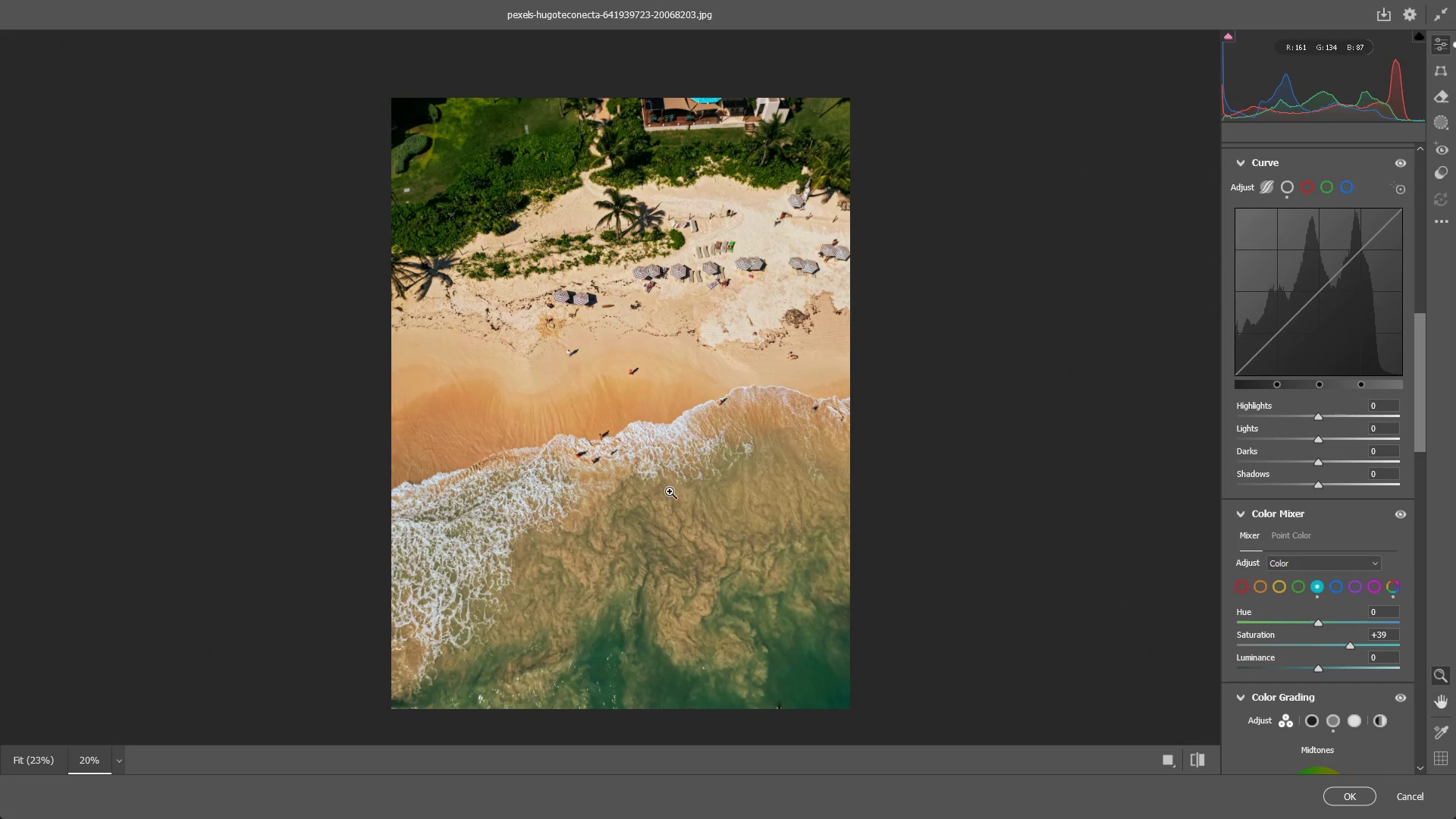 
hold_key(key=Space, duration=0.42)
 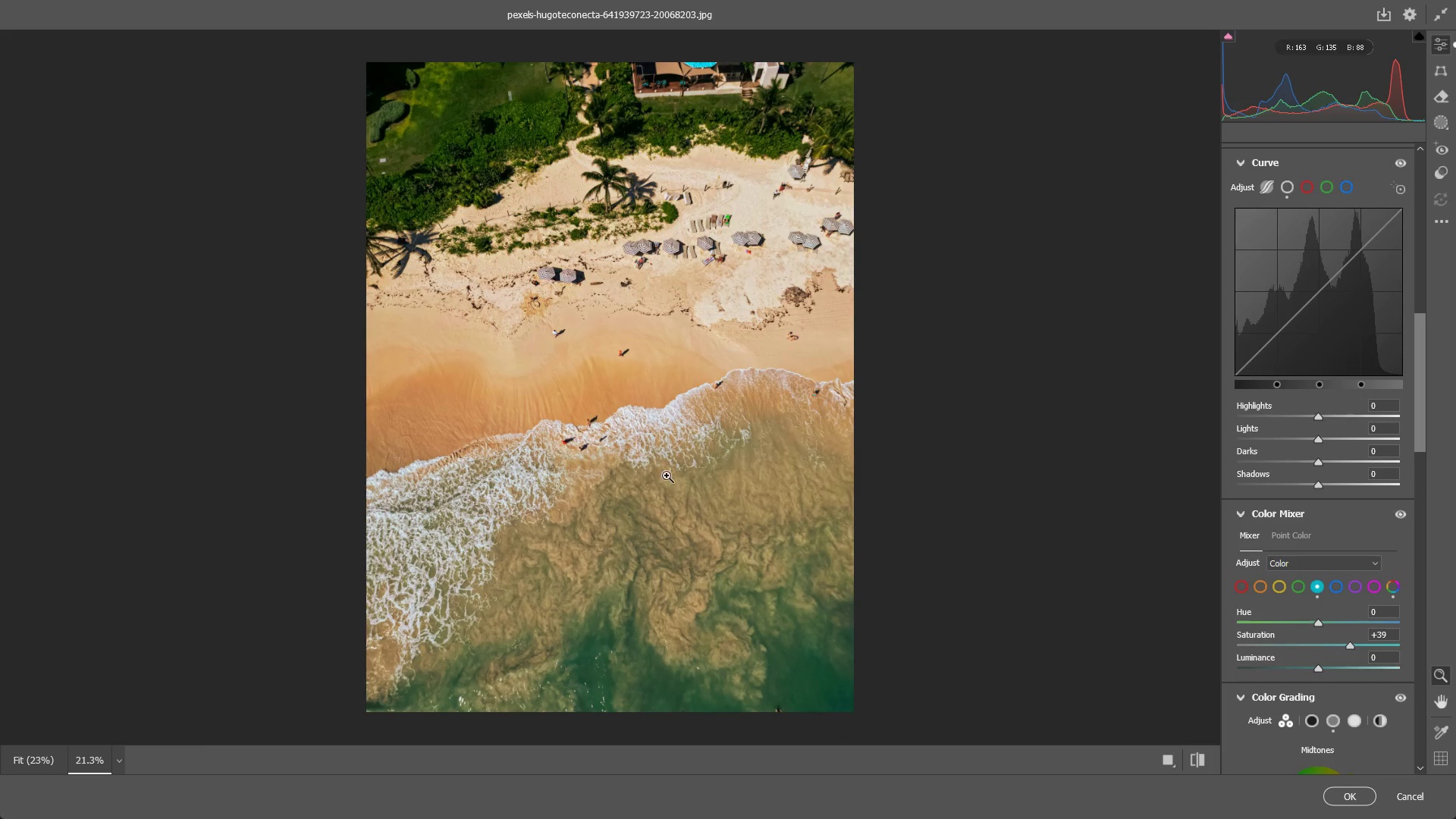 
left_click_drag(start_coordinate=[657, 459], to_coordinate=[670, 472])
 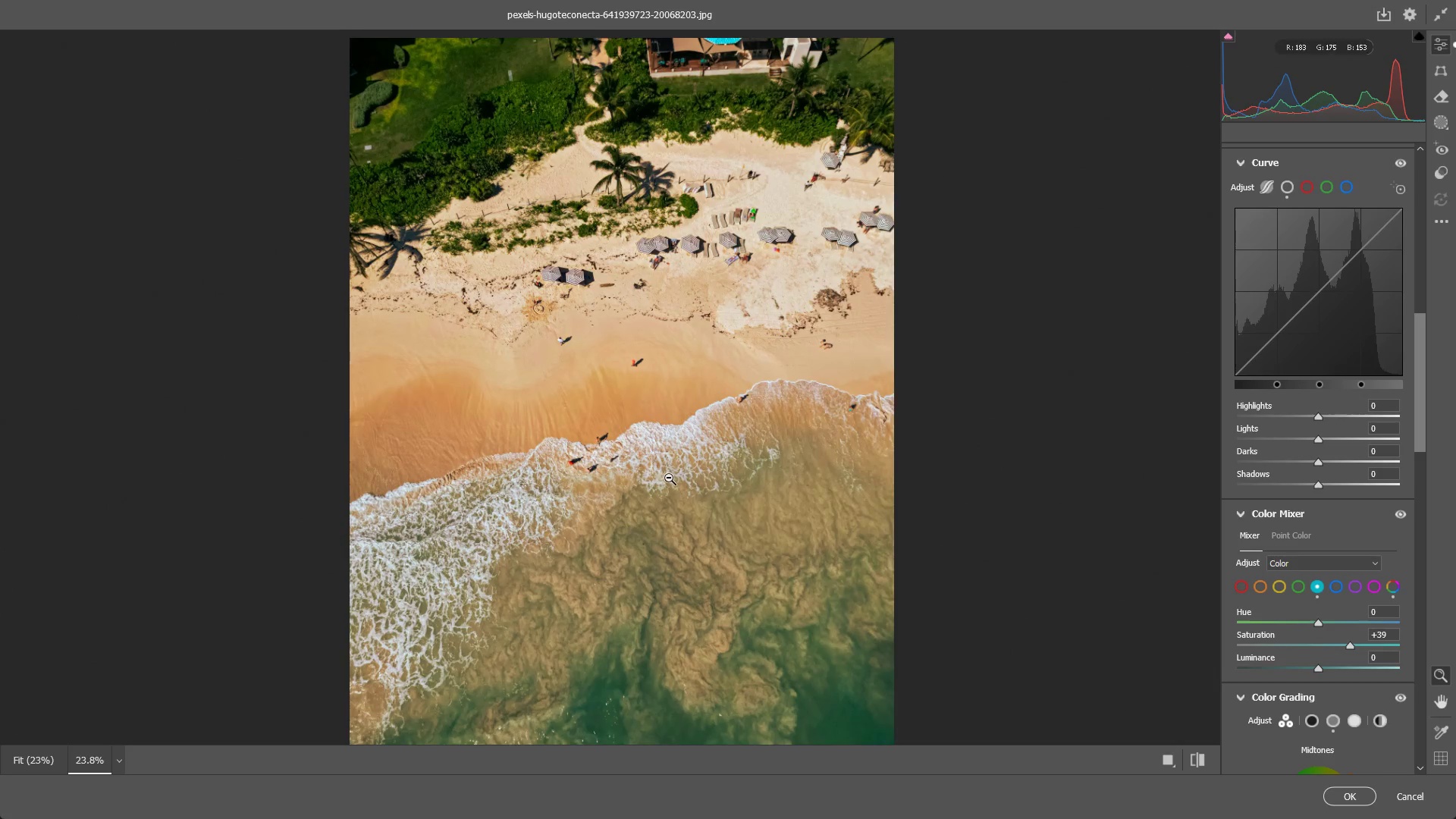 
scroll: coordinate [666, 490], scroll_direction: up, amount: 3.0
 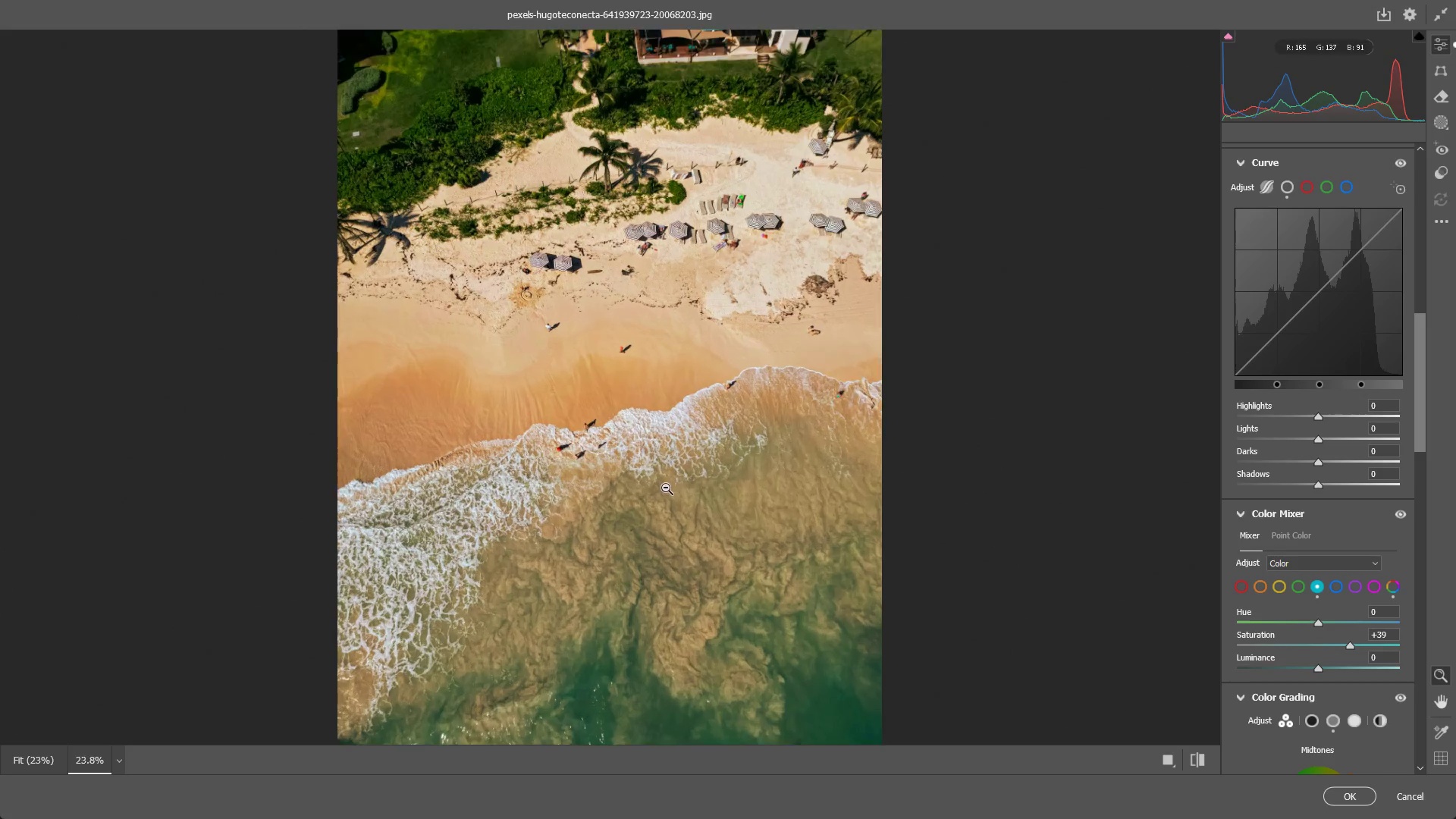 
scroll: coordinate [668, 479], scroll_direction: down, amount: 2.0
 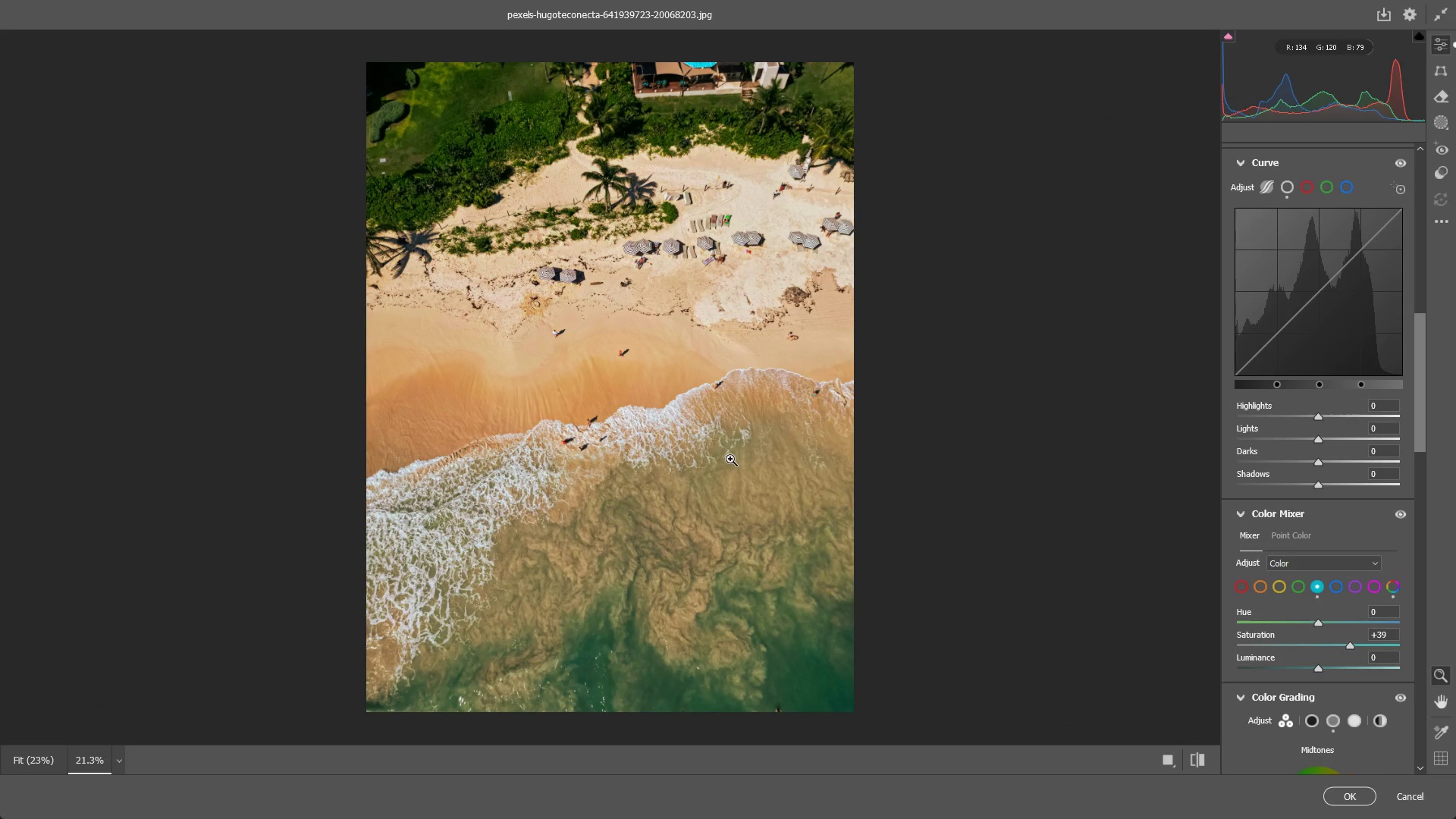 
wait(6.34)
 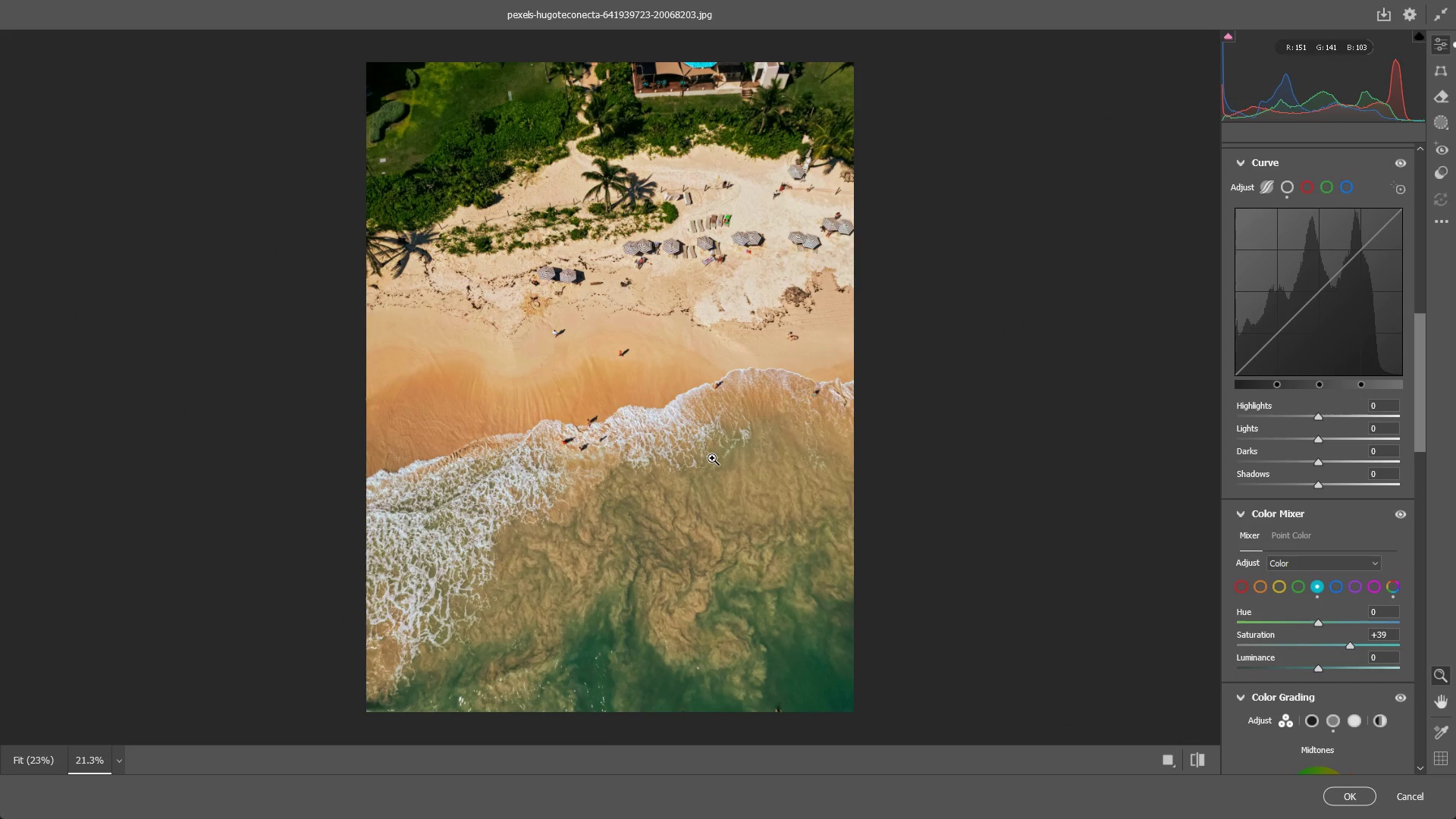 
scroll: coordinate [692, 456], scroll_direction: down, amount: 4.0
 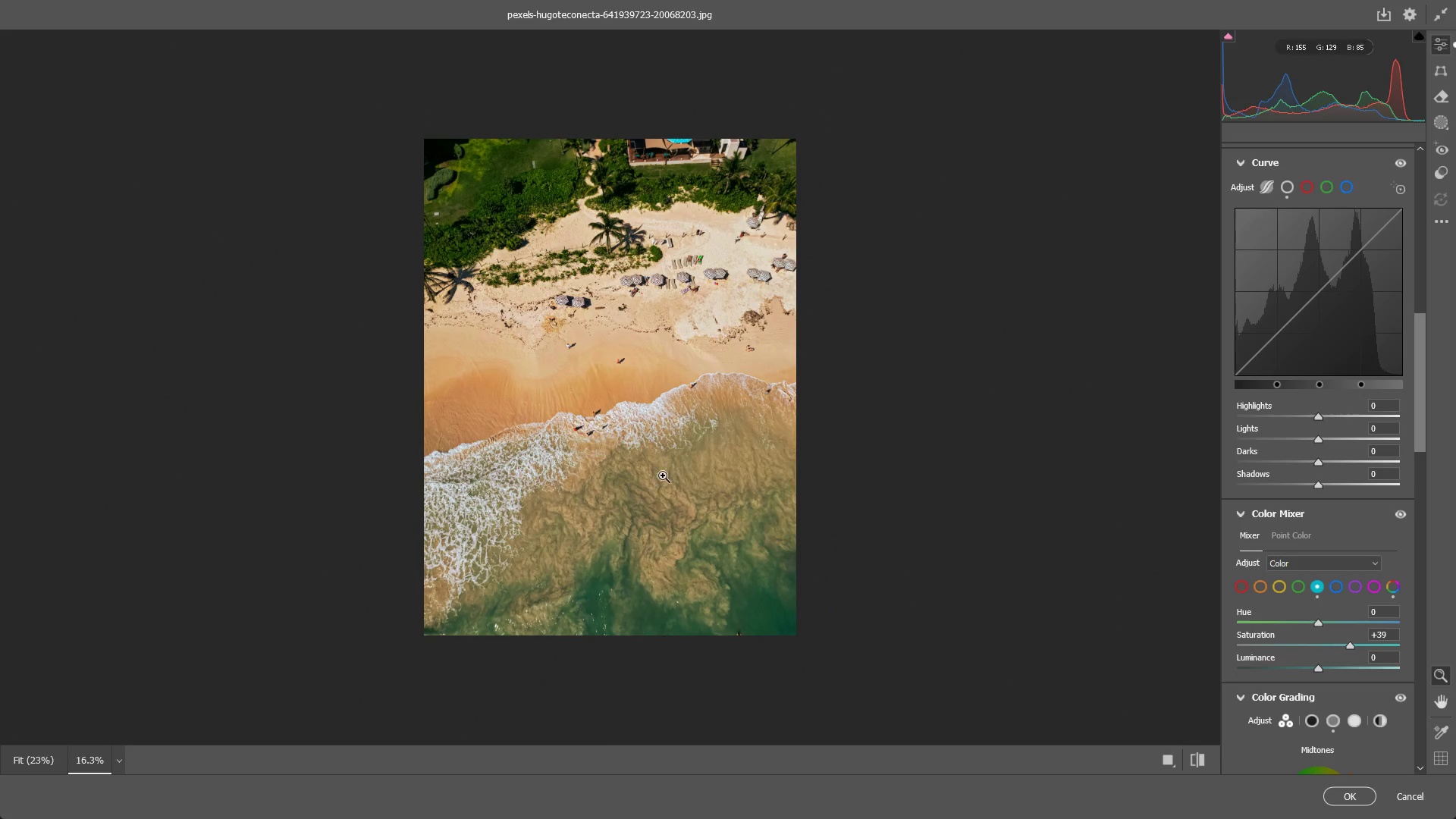 
key(Alt+AltLeft)
 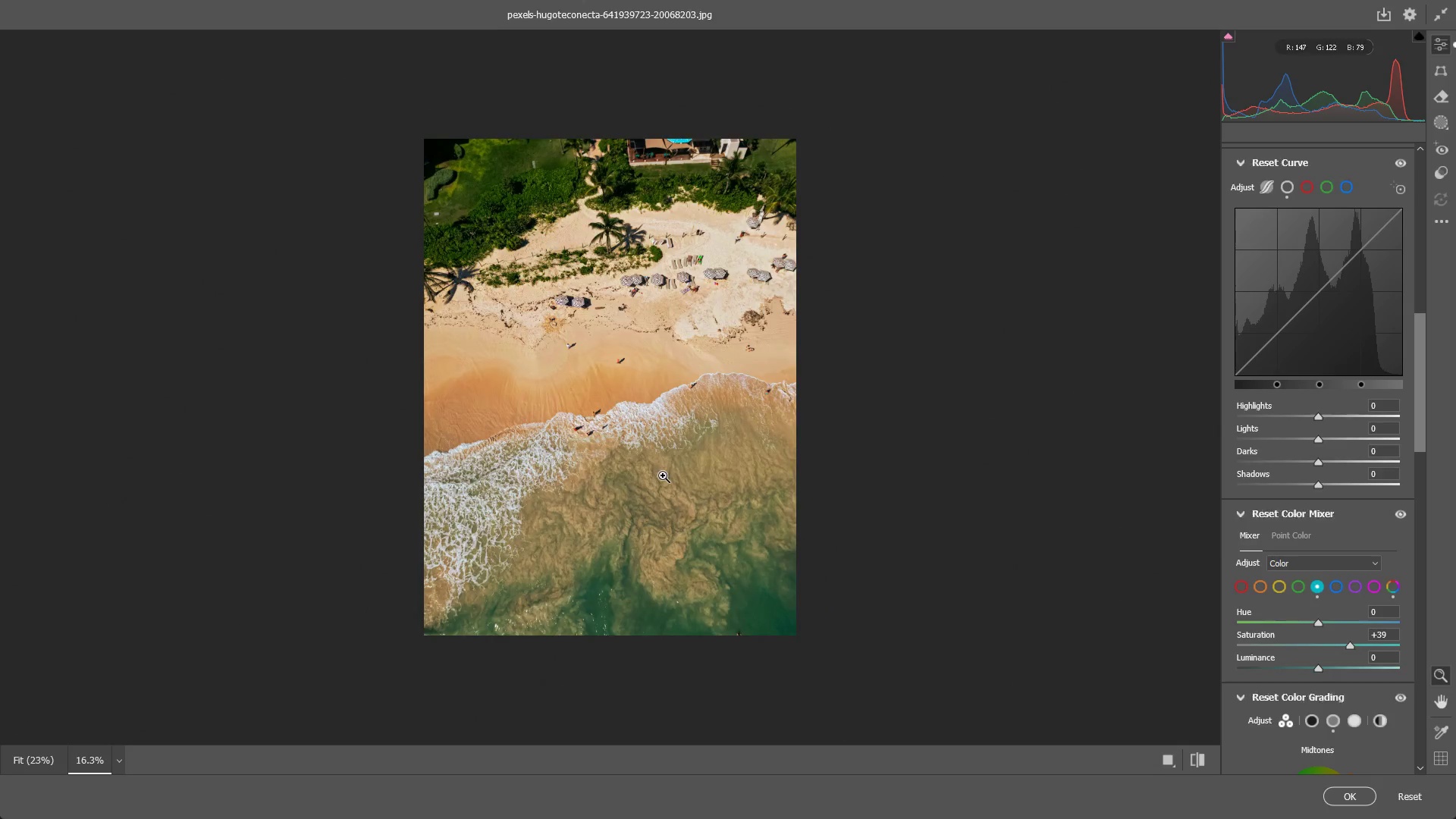 
key(Alt+Tab)